 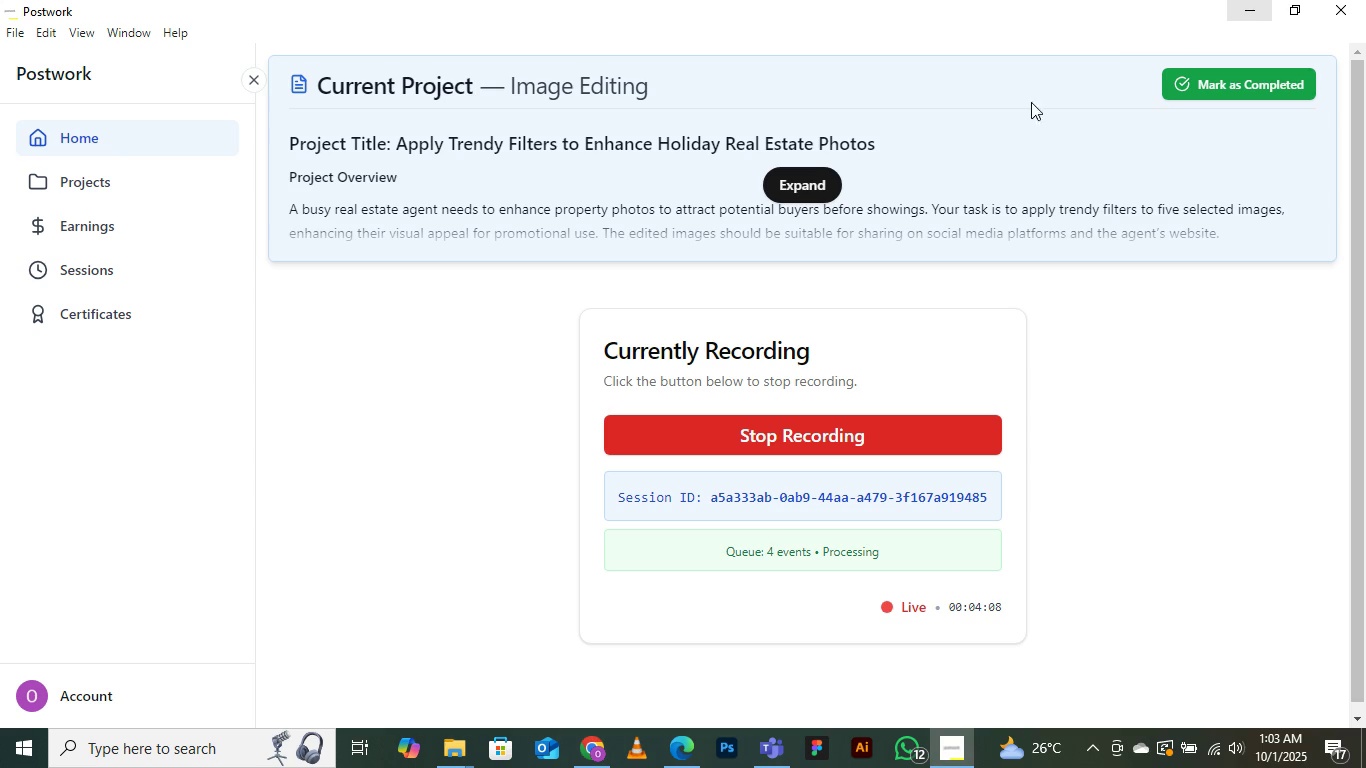 
left_click([1255, 2])
 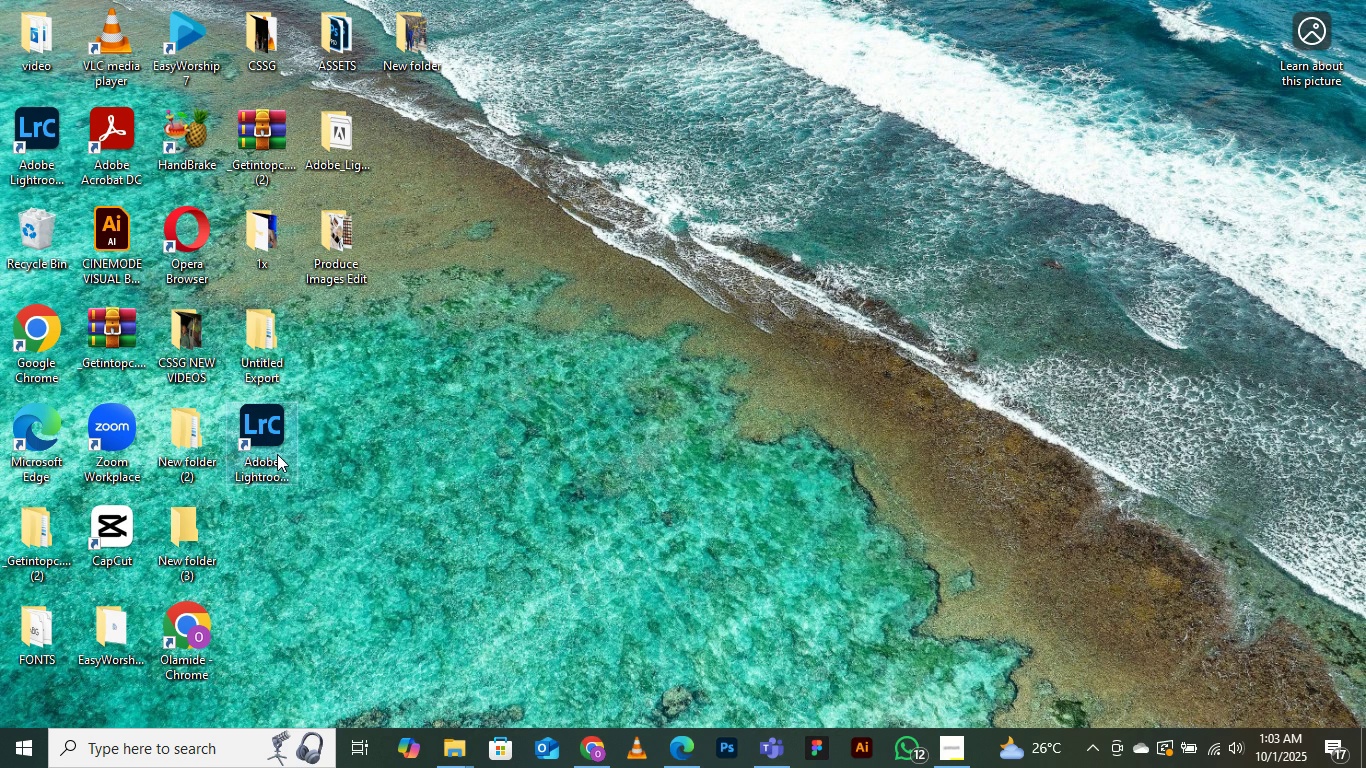 
double_click([277, 454])
 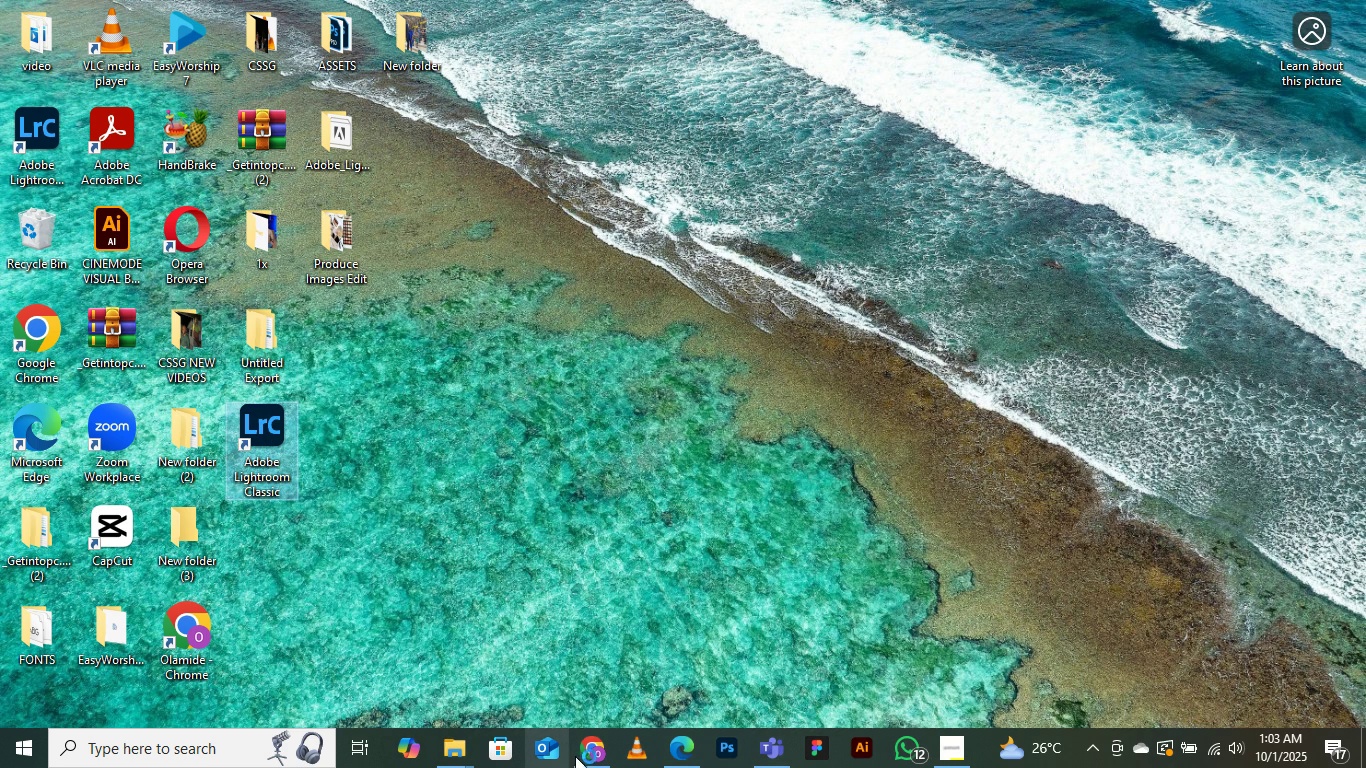 
left_click([580, 758])
 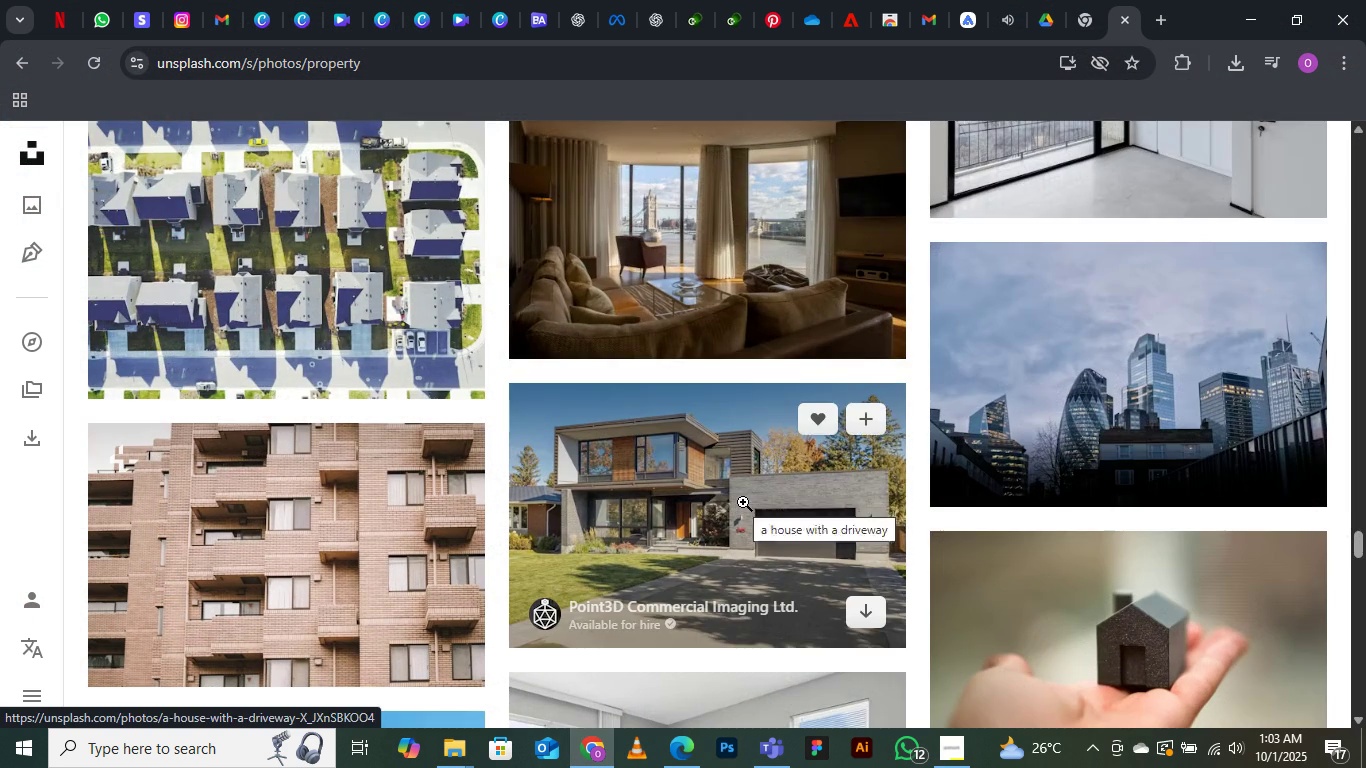 
scroll: coordinate [1185, 610], scroll_direction: down, amount: 10.0
 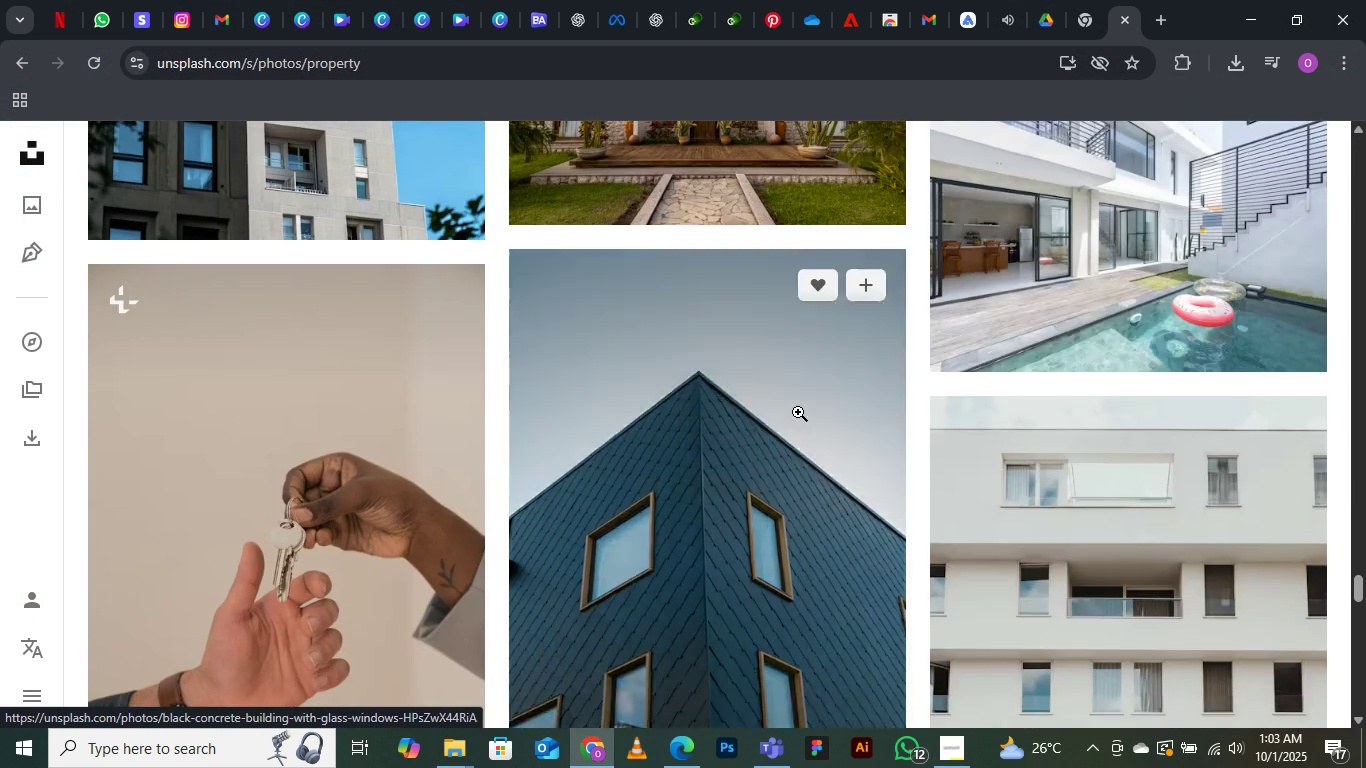 
scroll: coordinate [775, 491], scroll_direction: up, amount: 9.0
 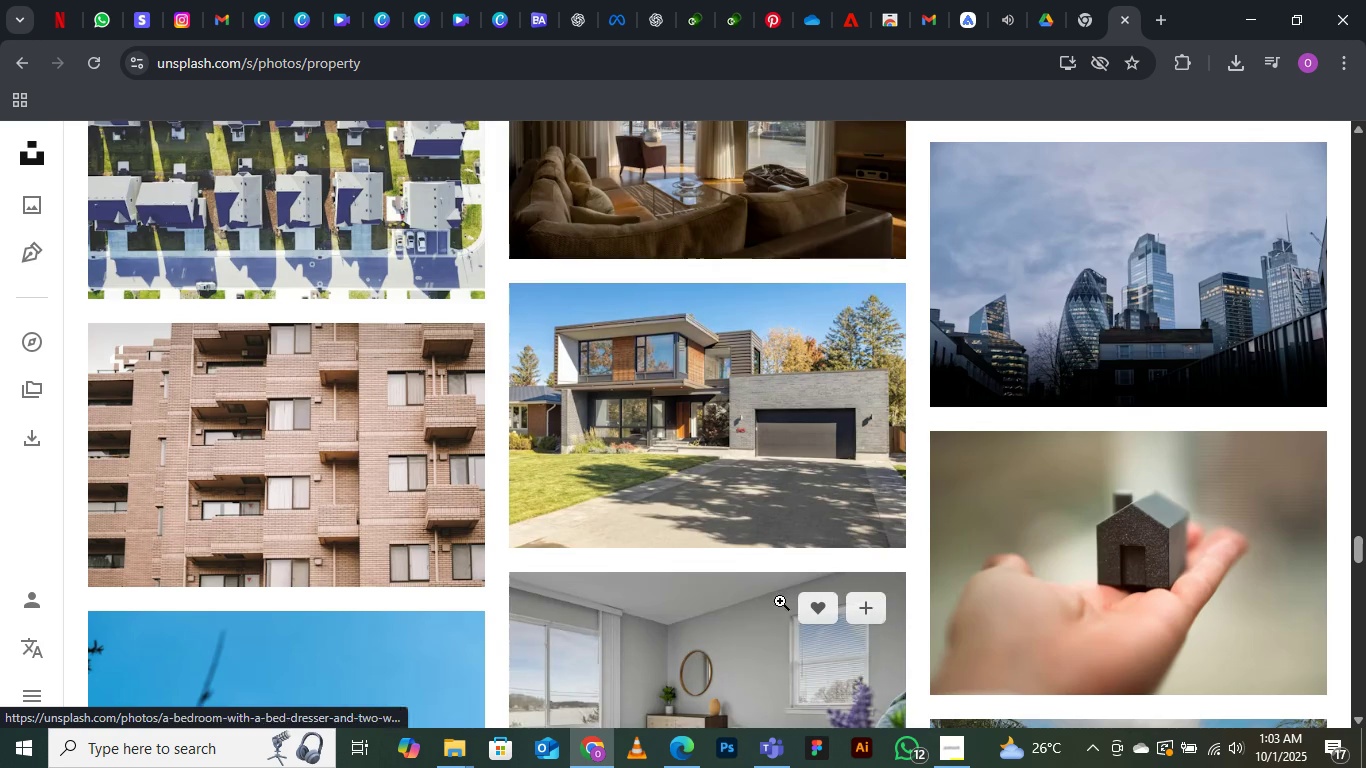 
scroll: coordinate [780, 607], scroll_direction: down, amount: 2.0
 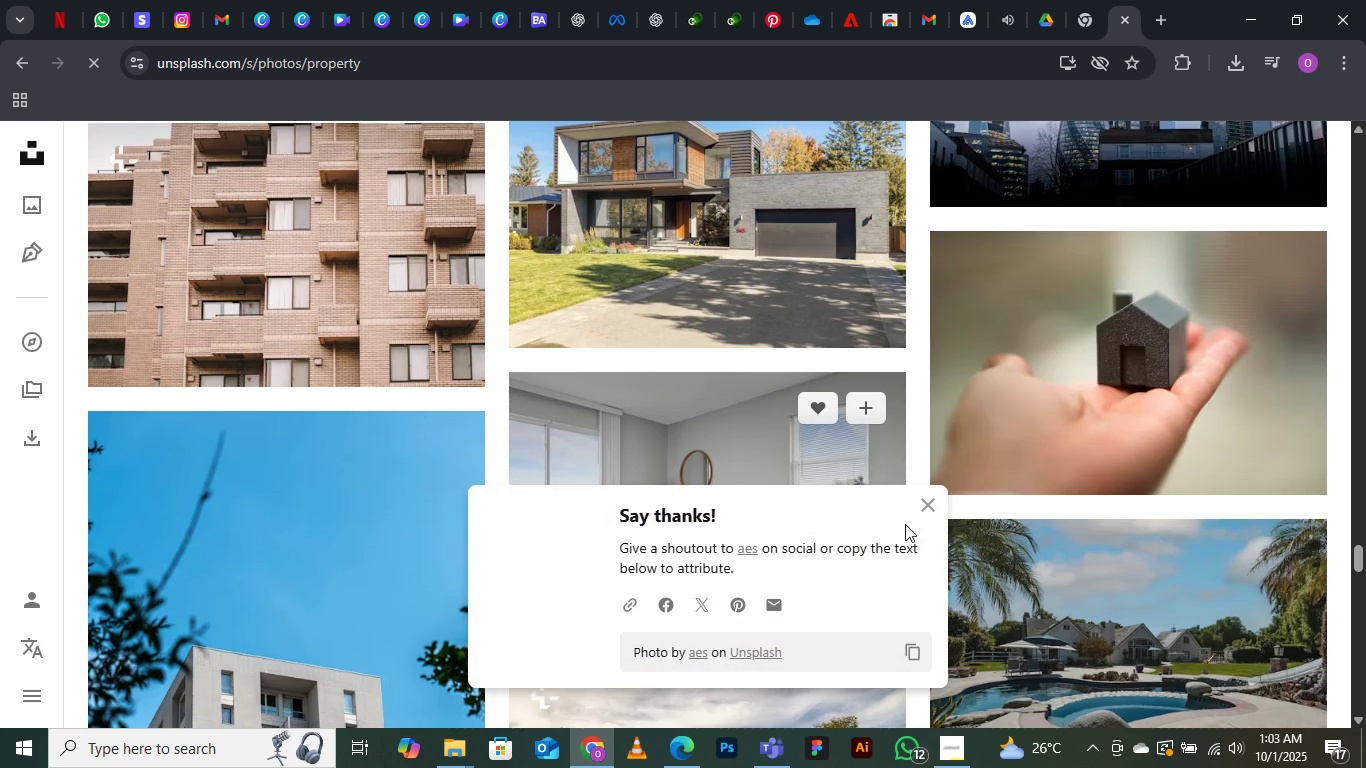 
left_click([930, 511])
 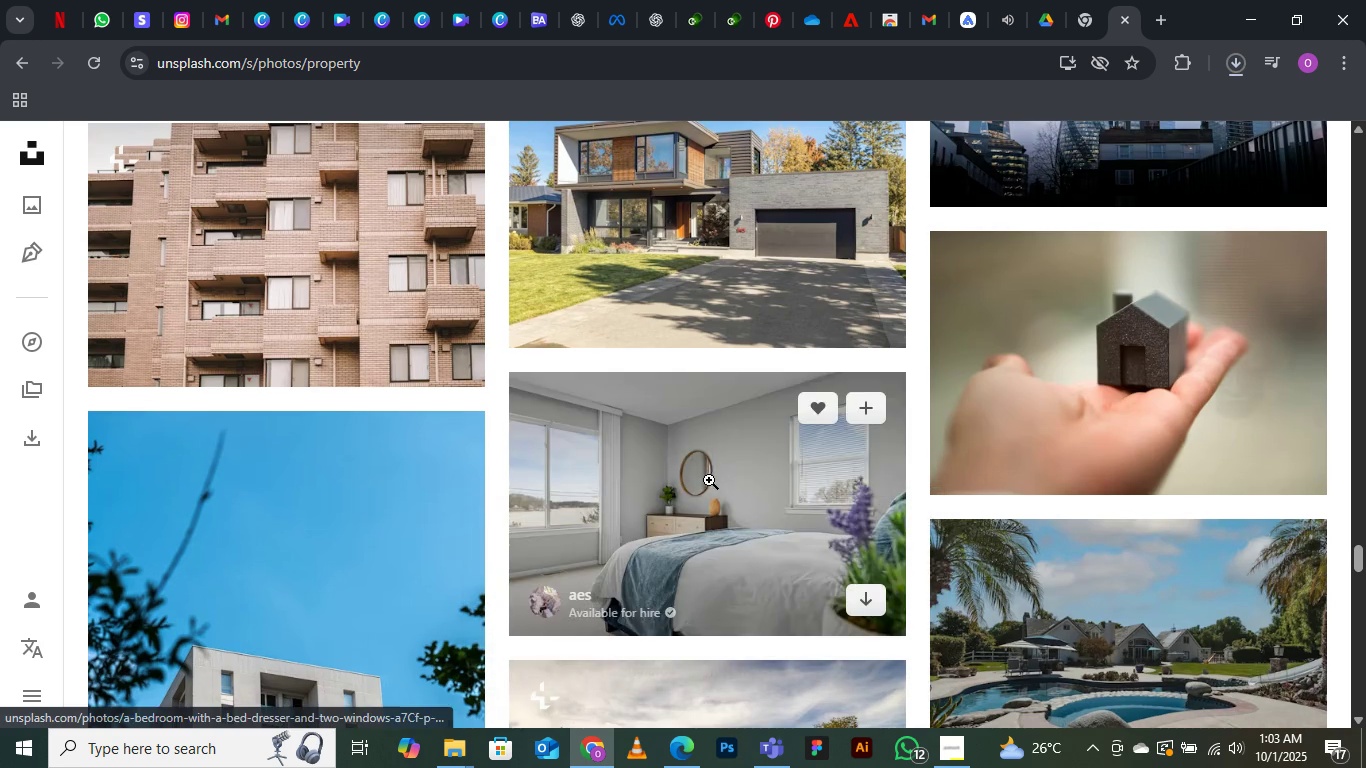 
scroll: coordinate [713, 468], scroll_direction: down, amount: 29.0
 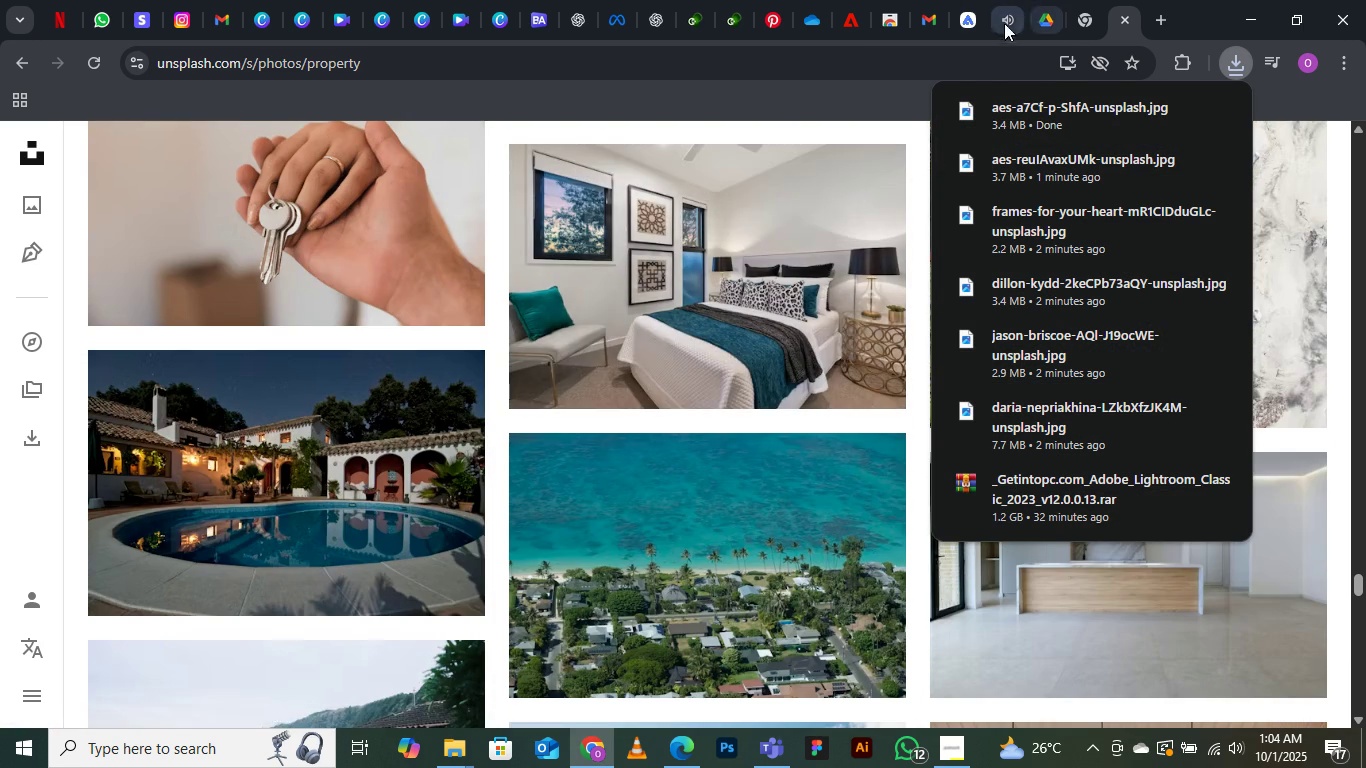 
left_click([998, 26])
 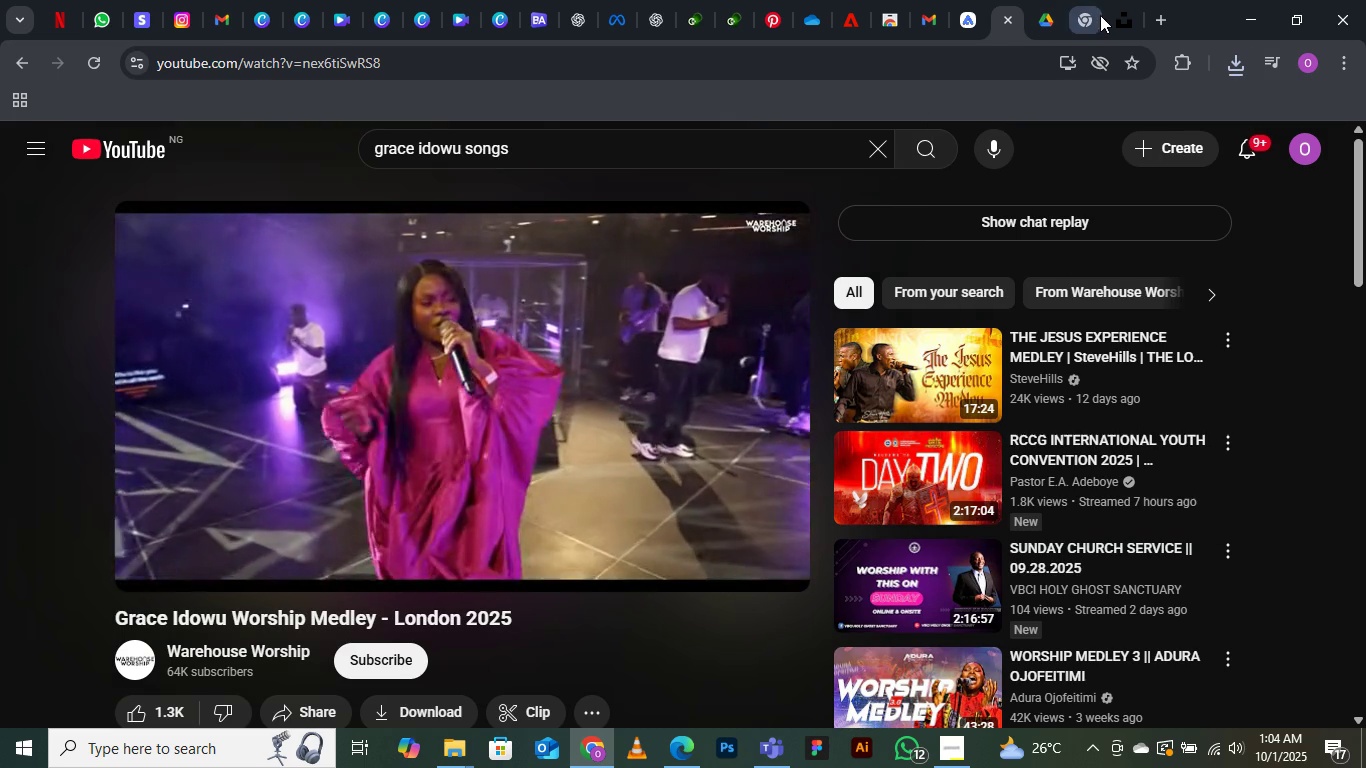 
left_click([1121, 17])
 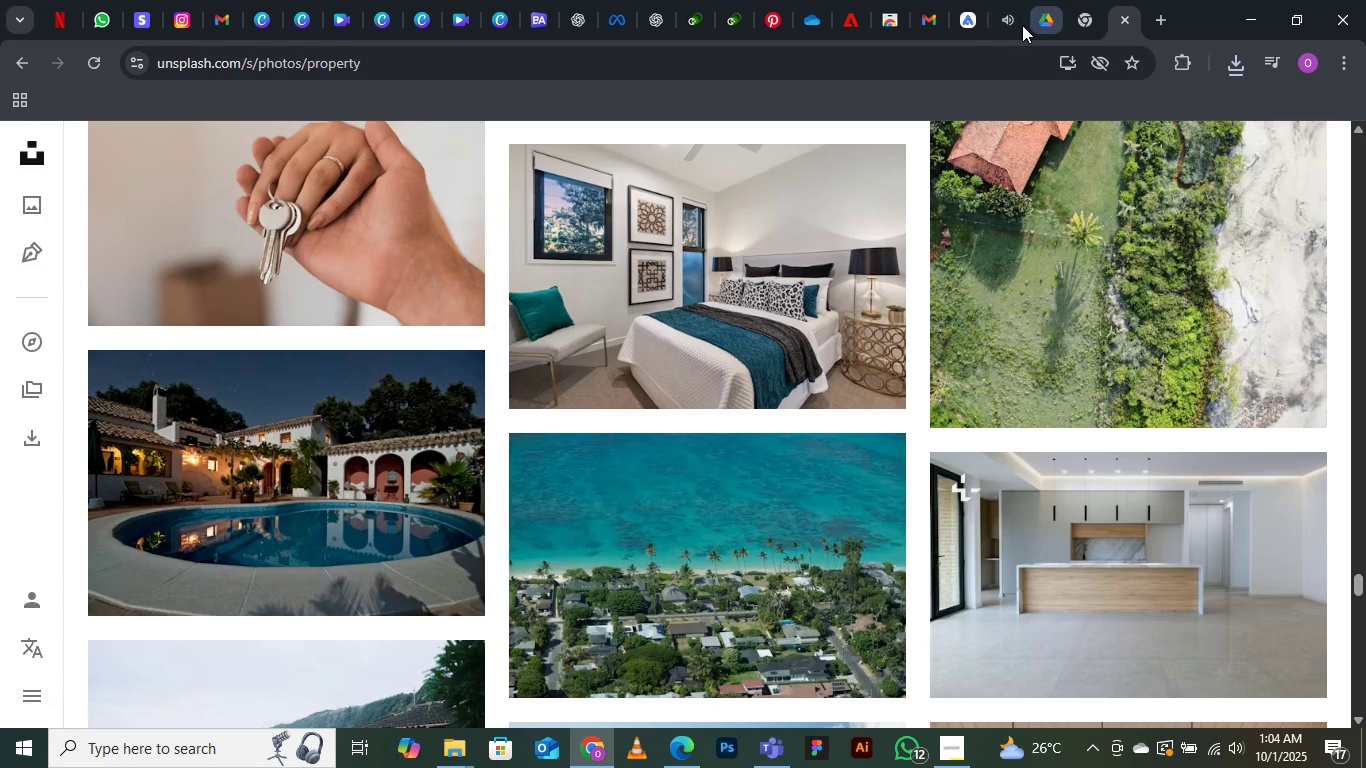 
left_click([1010, 22])
 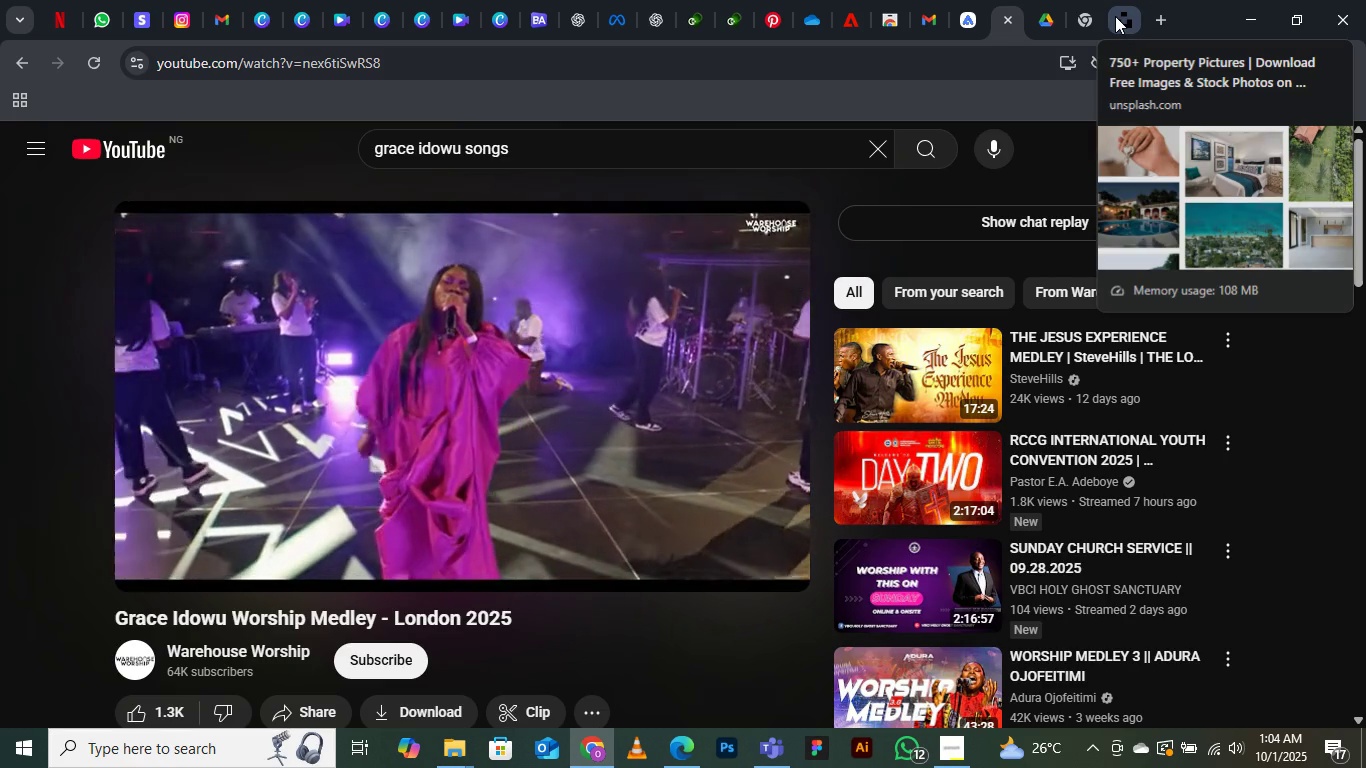 
wait(6.63)
 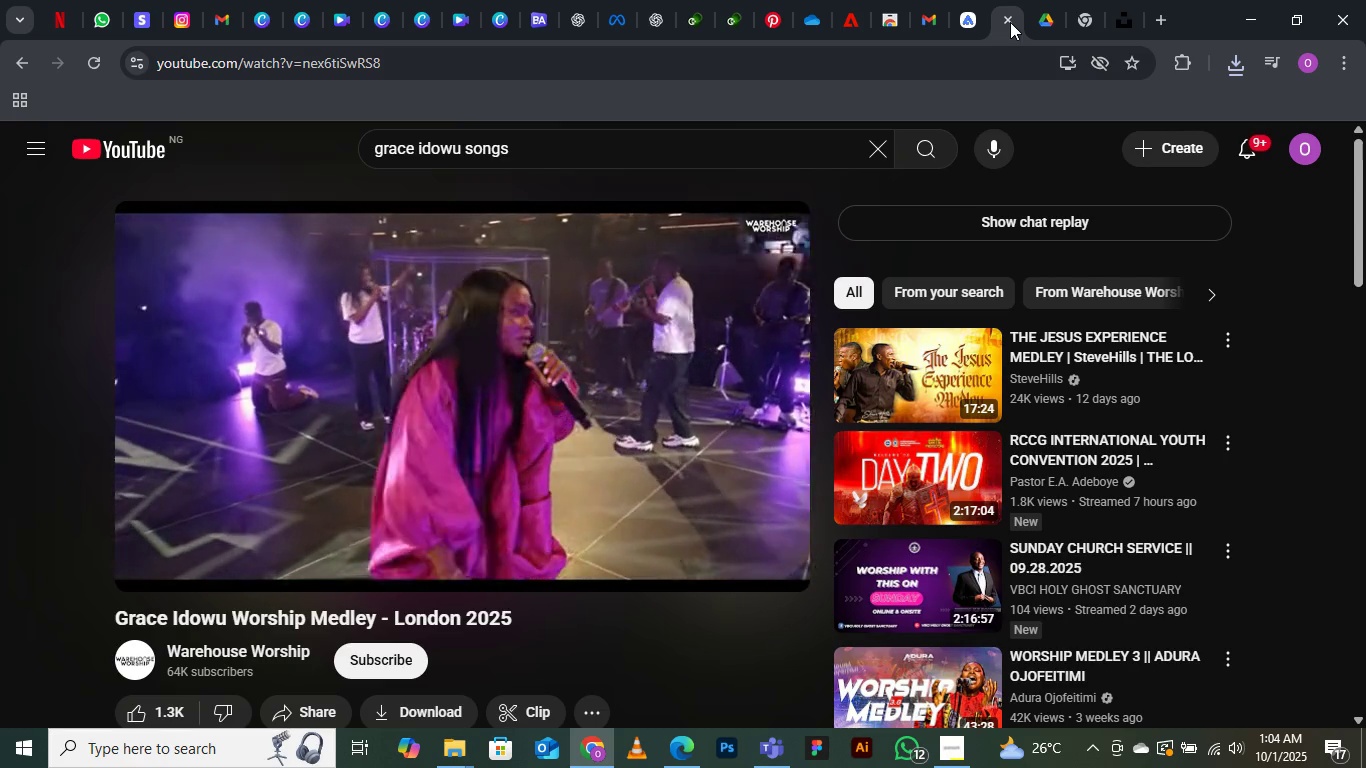 
left_click([1115, 16])
 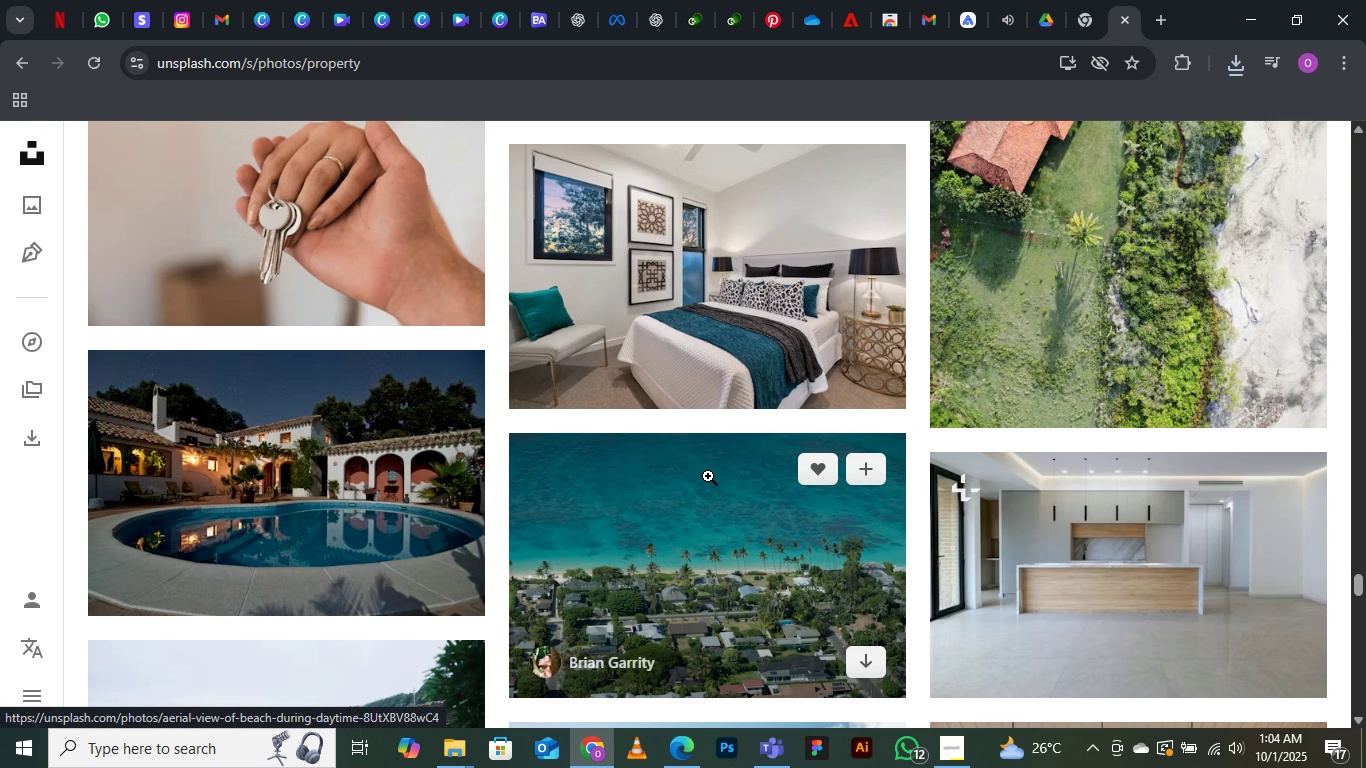 
scroll: coordinate [707, 474], scroll_direction: down, amount: 7.0
 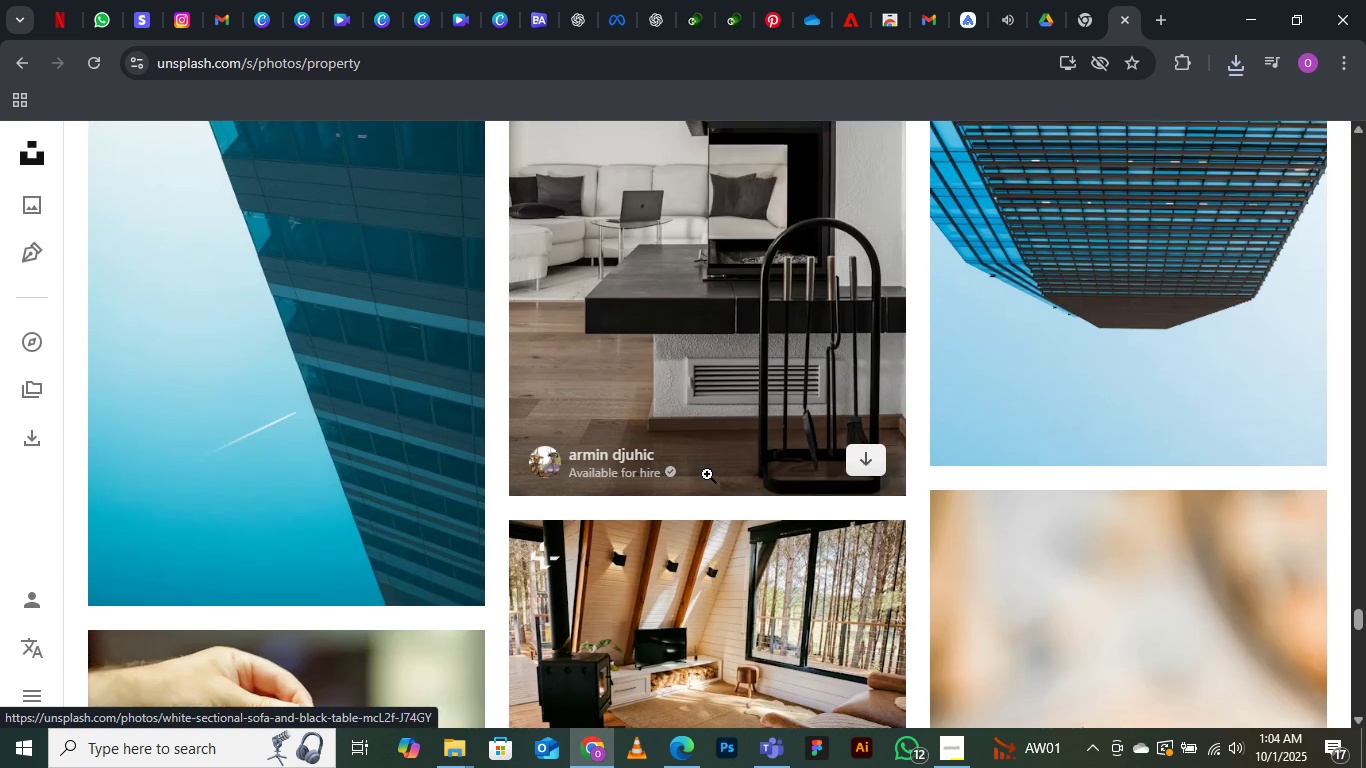 
scroll: coordinate [707, 474], scroll_direction: up, amount: 2.0
 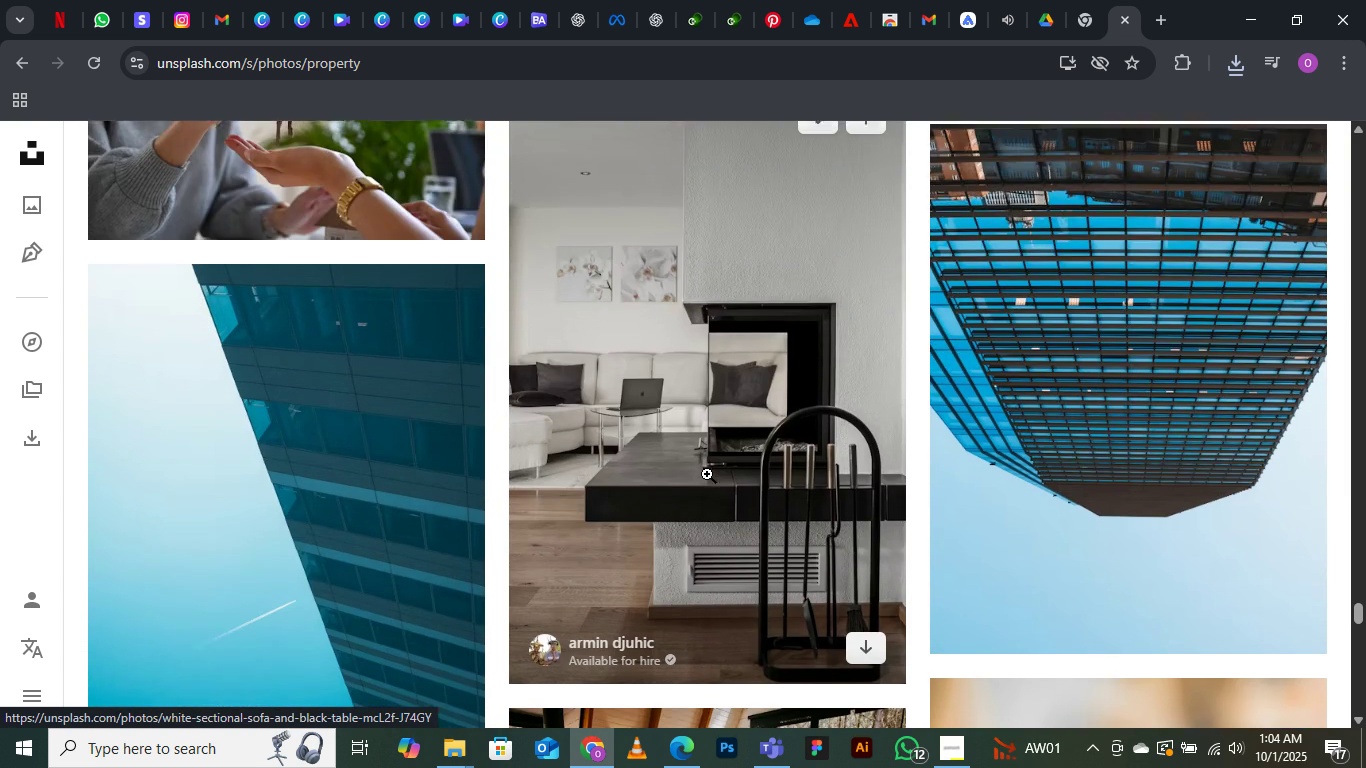 
scroll: coordinate [707, 474], scroll_direction: down, amount: 2.0
 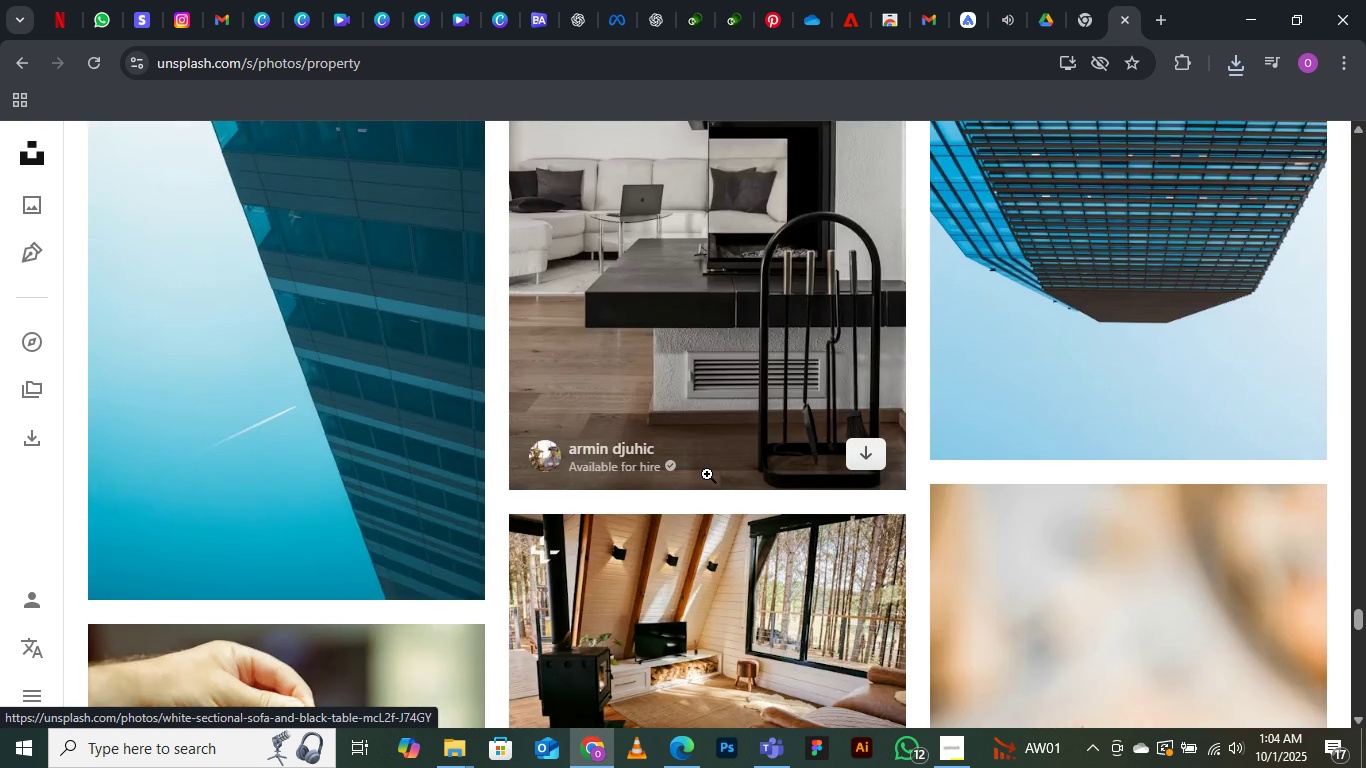 
scroll: coordinate [734, 420], scroll_direction: up, amount: 3.0
 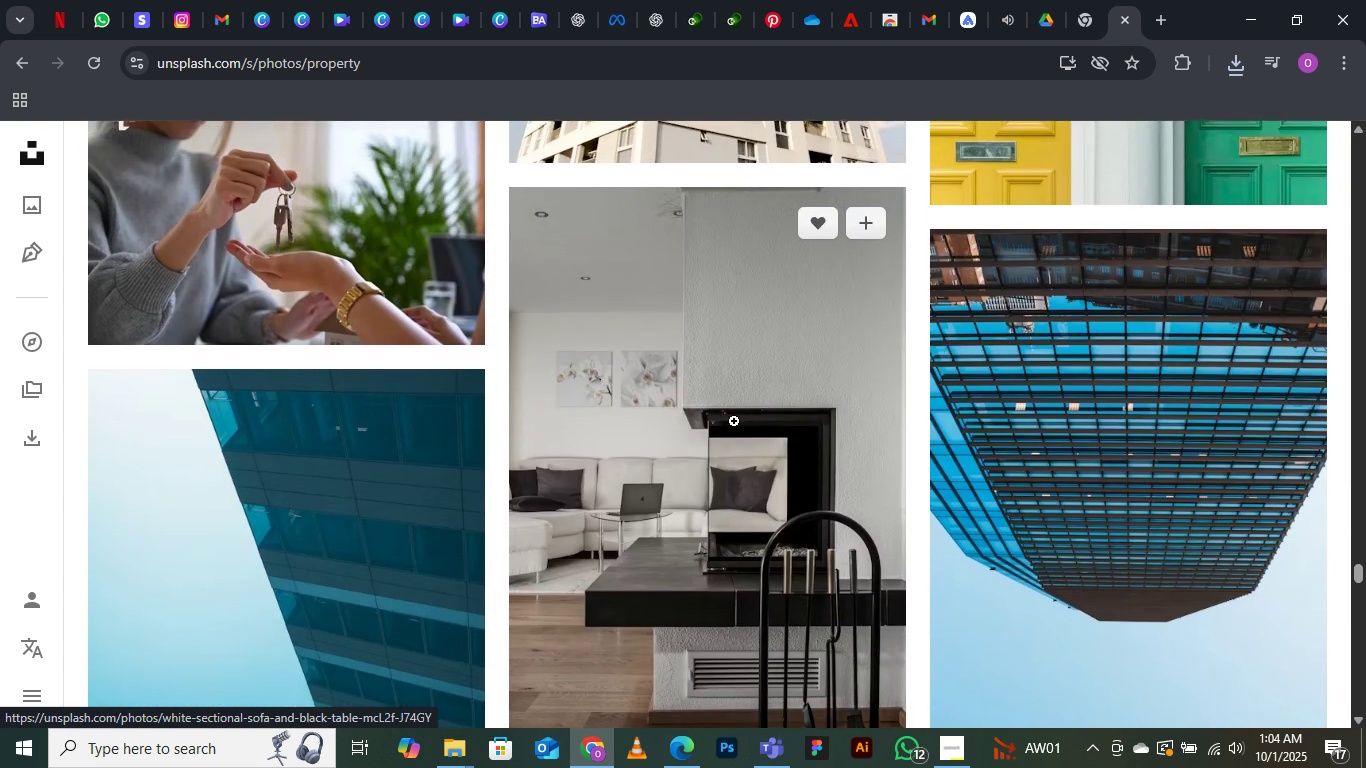 
scroll: coordinate [734, 421], scroll_direction: down, amount: 2.0
 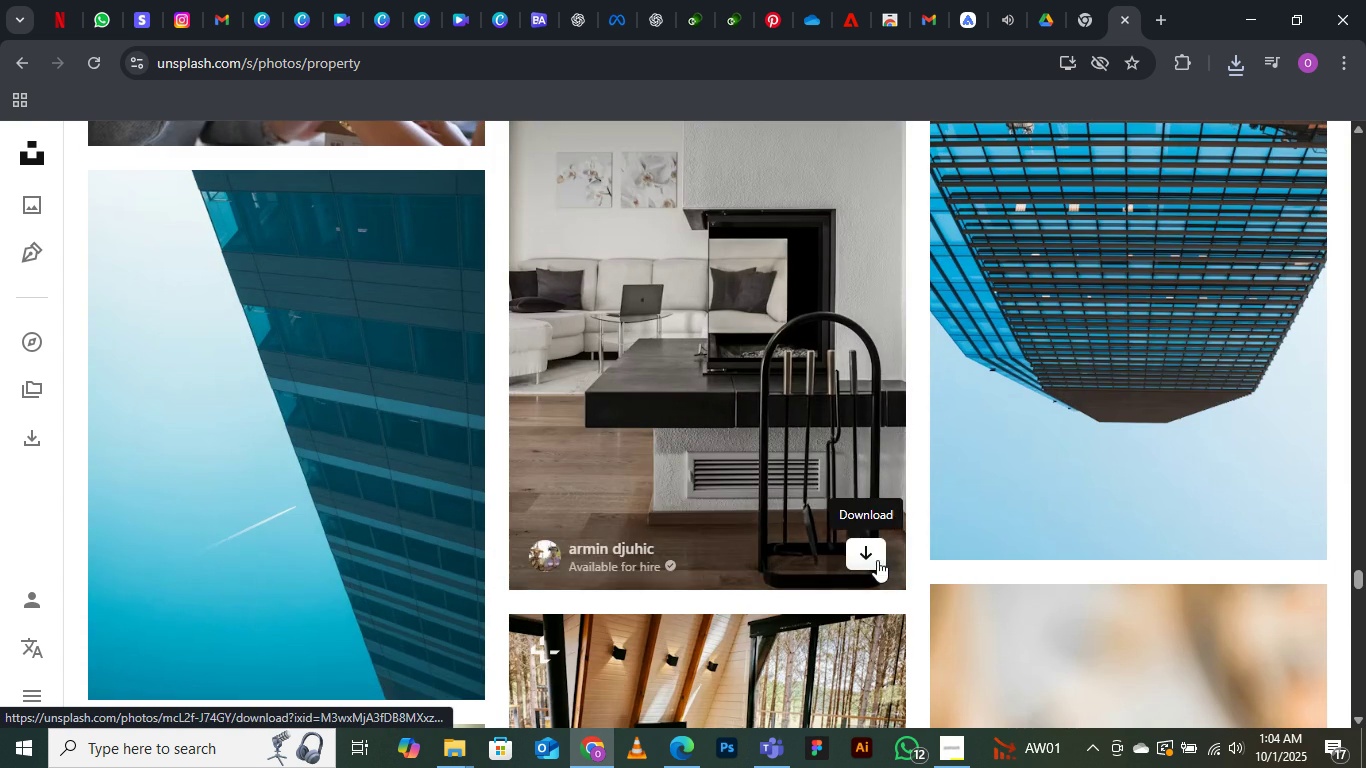 
left_click([877, 560])
 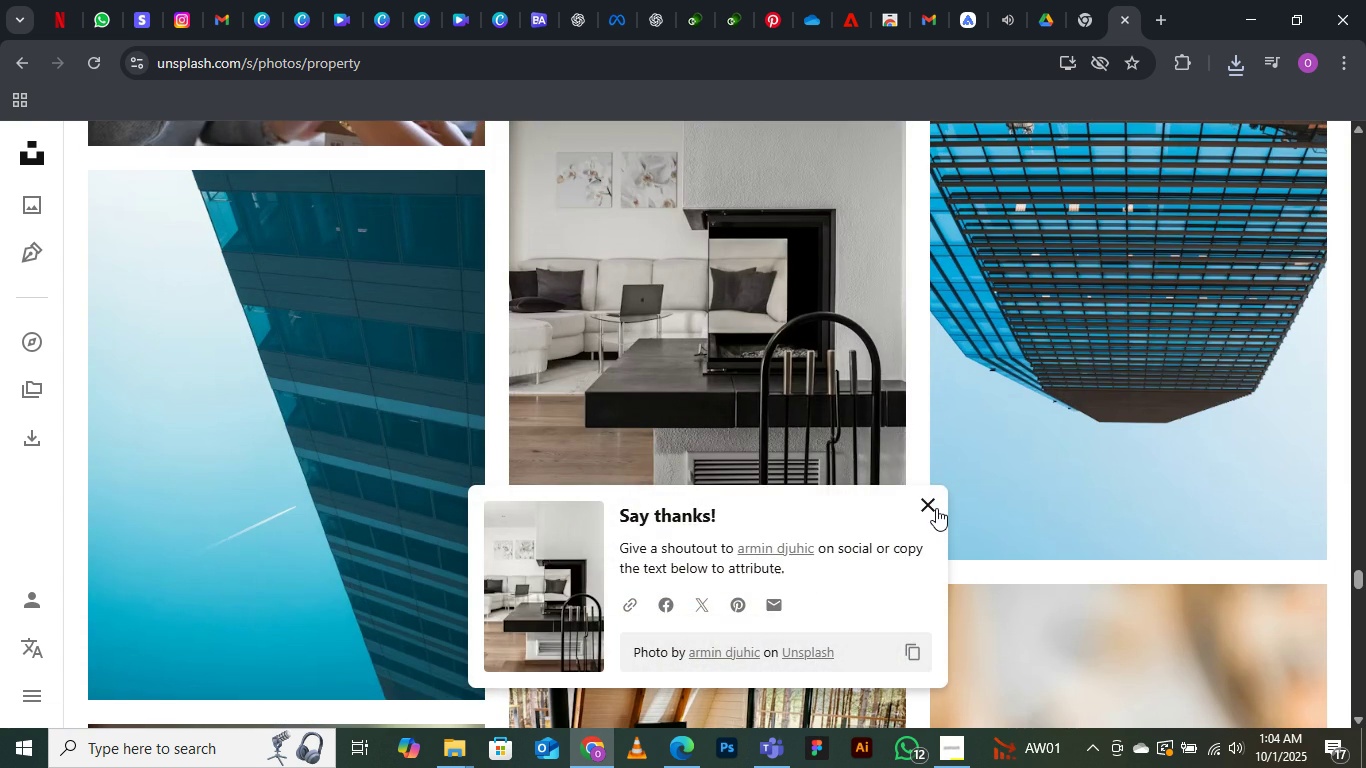 
left_click([936, 508])
 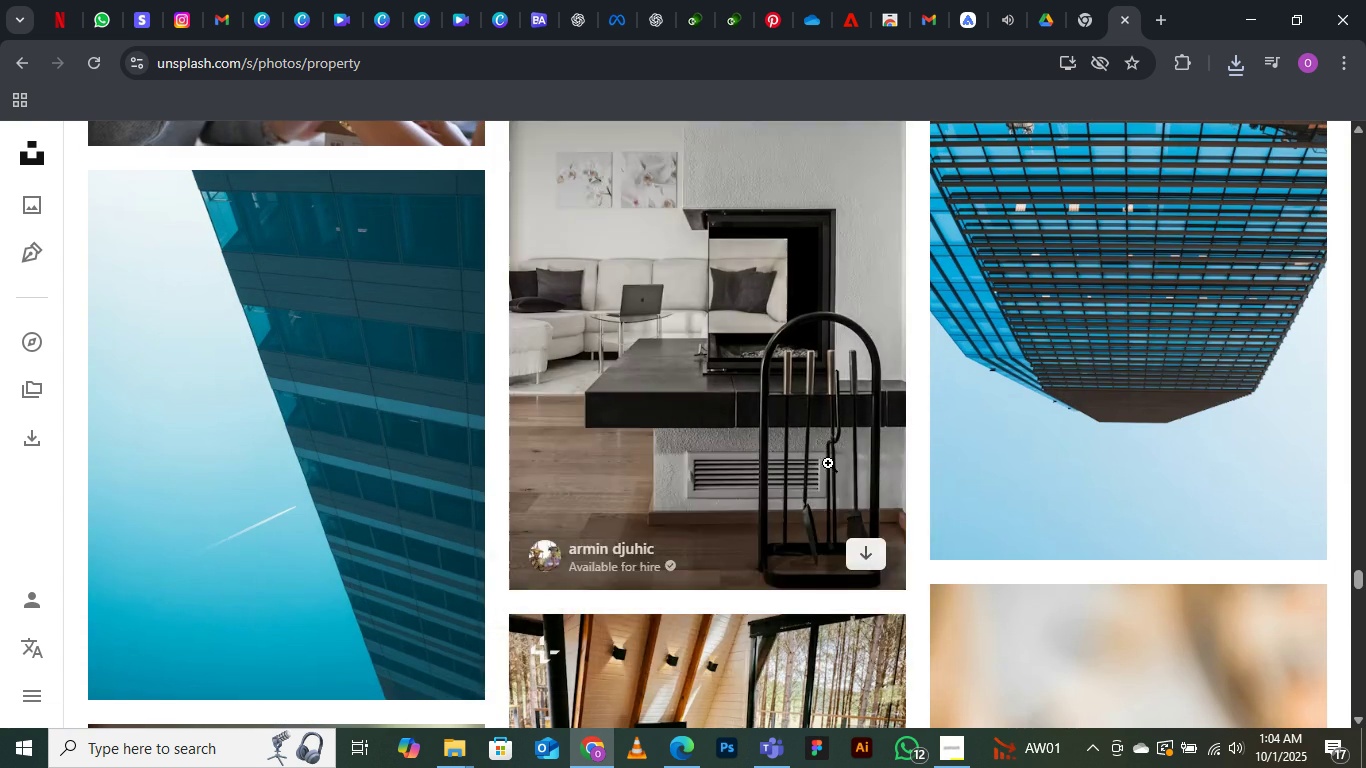 
scroll: coordinate [833, 513], scroll_direction: down, amount: 14.0
 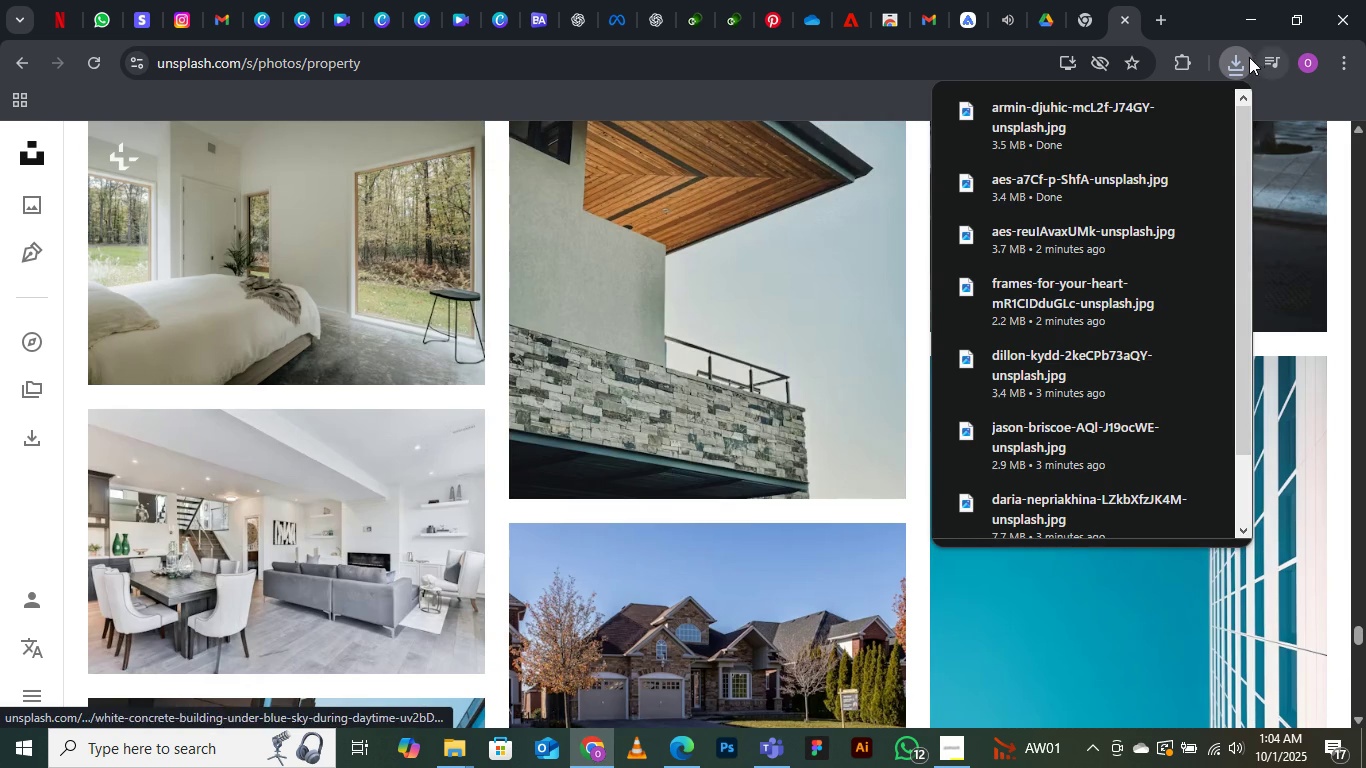 
left_click([1248, 57])
 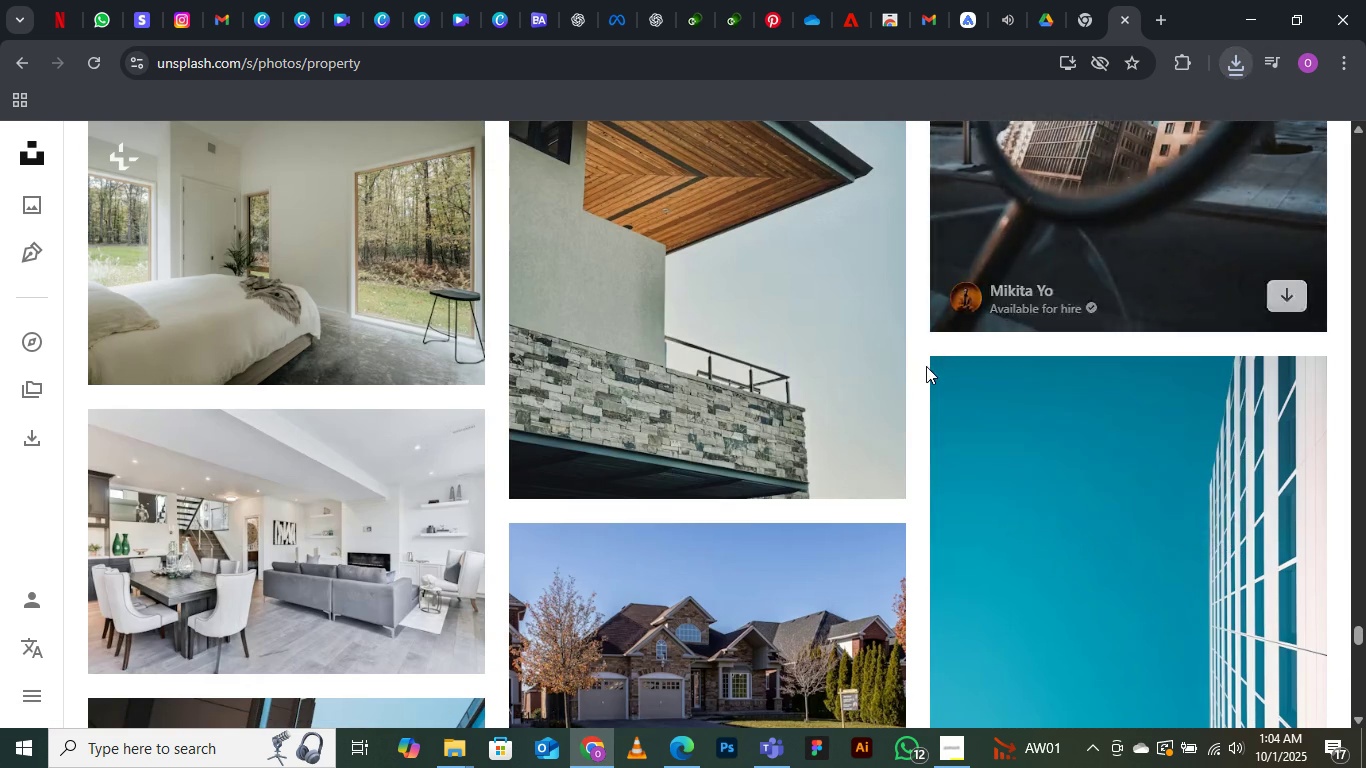 
scroll: coordinate [656, 542], scroll_direction: down, amount: 19.0
 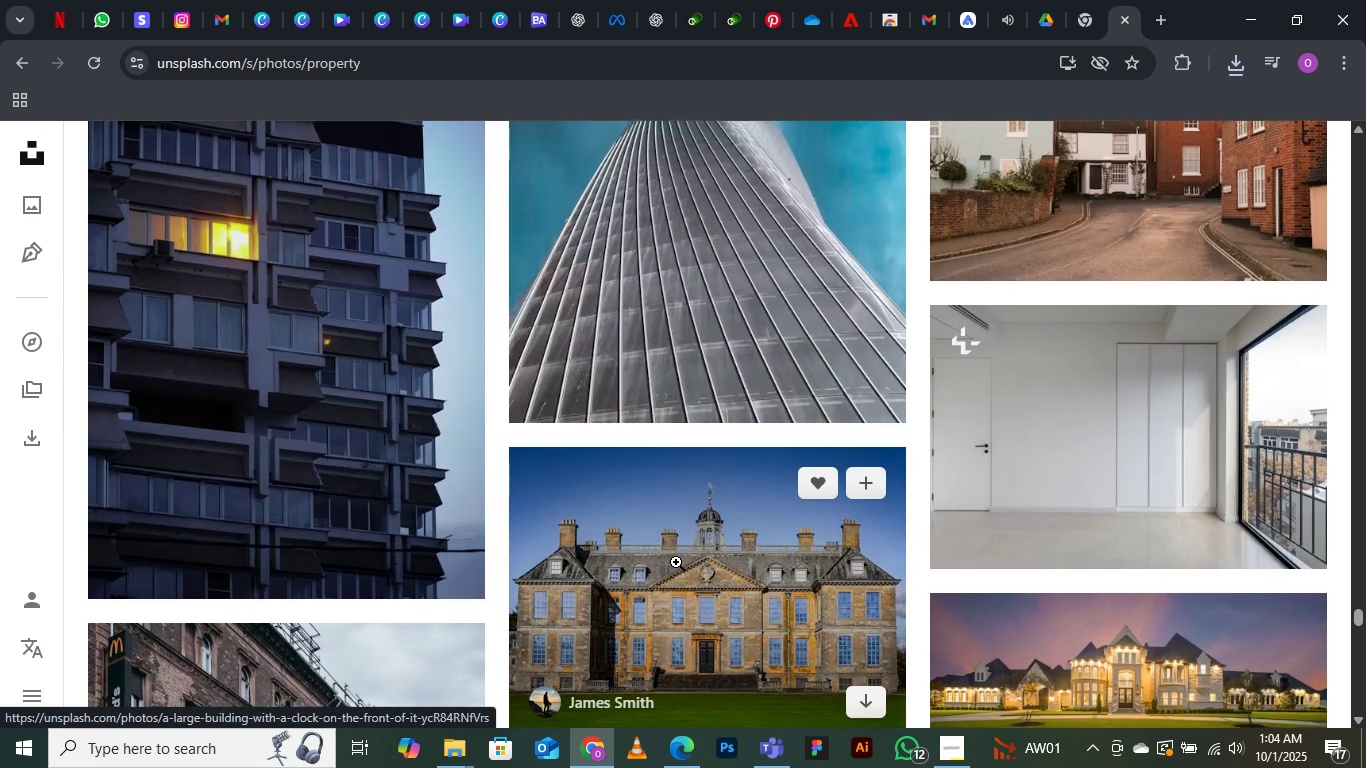 
scroll: coordinate [676, 562], scroll_direction: down, amount: 2.0
 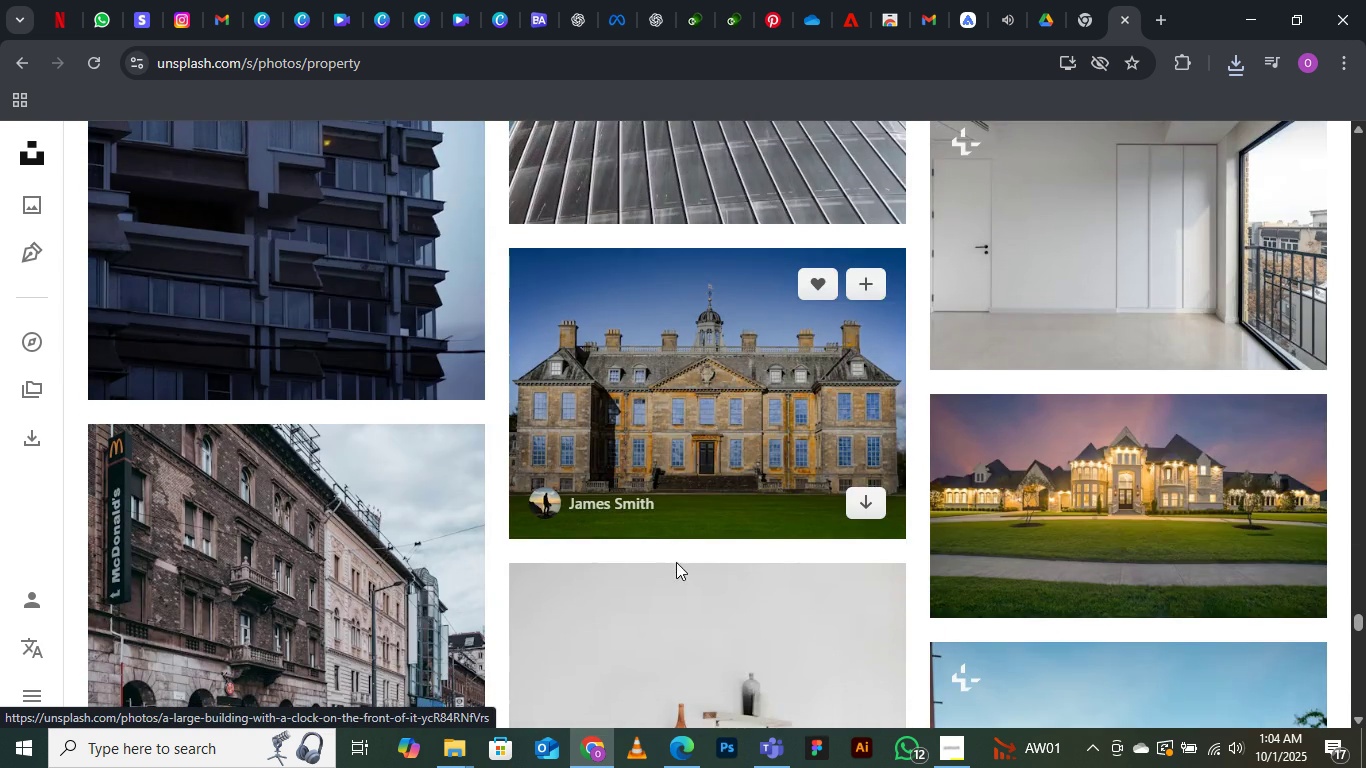 
scroll: coordinate [509, 499], scroll_direction: up, amount: 57.0
 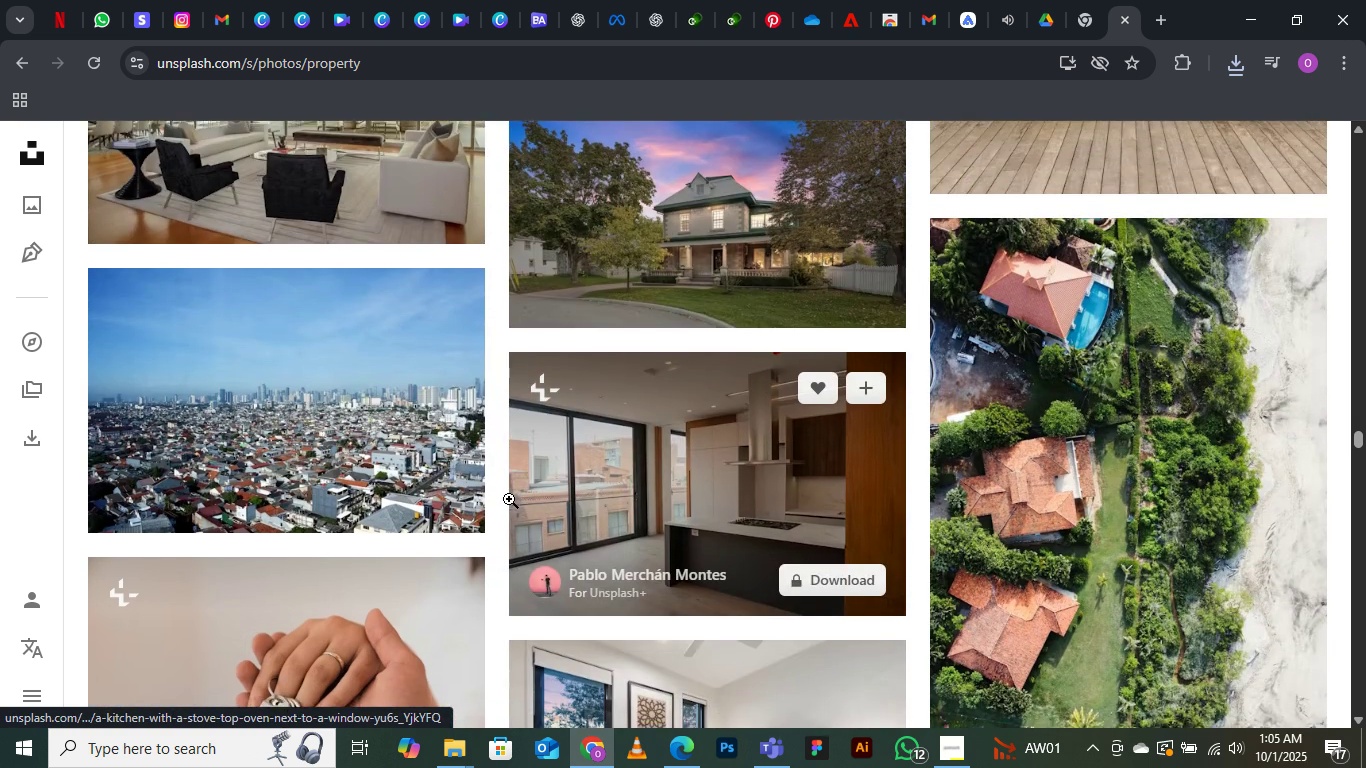 
scroll: coordinate [509, 499], scroll_direction: down, amount: 69.0
 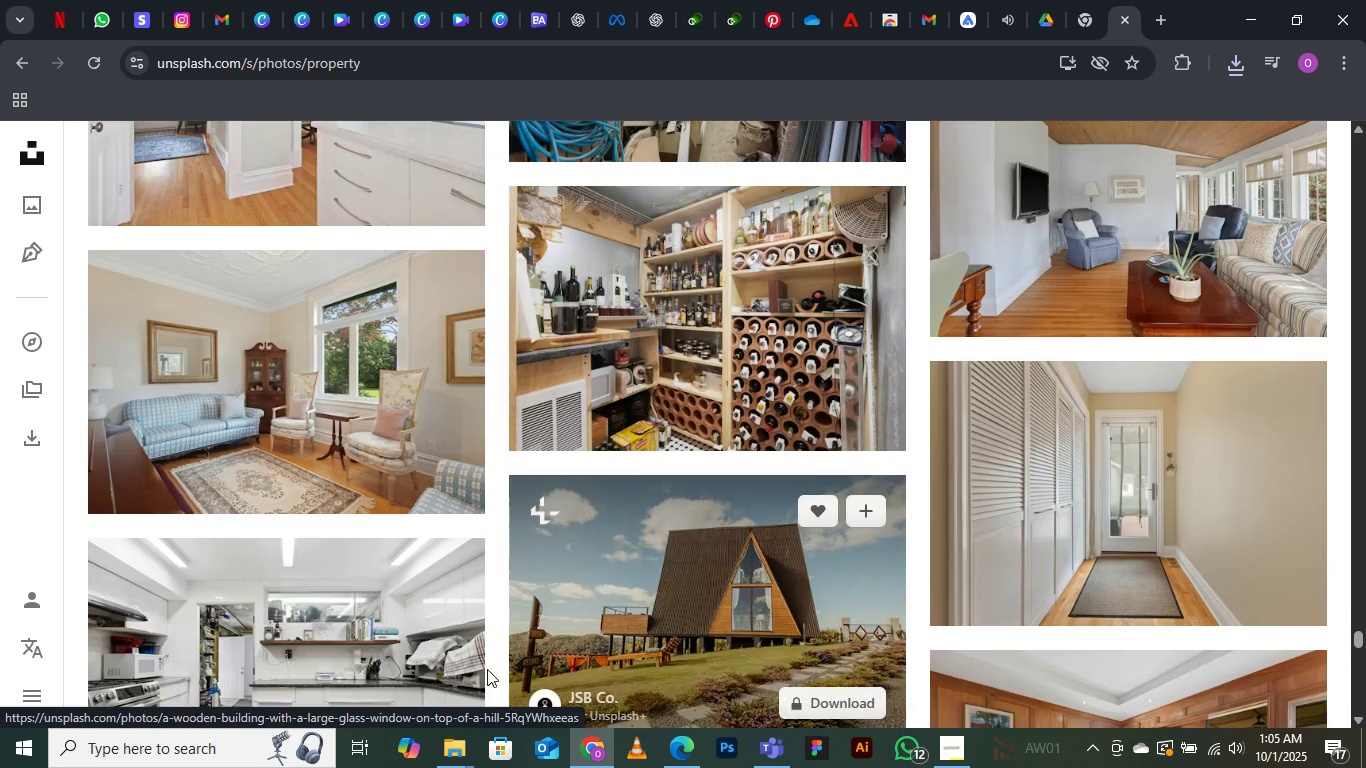 
scroll: coordinate [493, 509], scroll_direction: down, amount: 1.0
 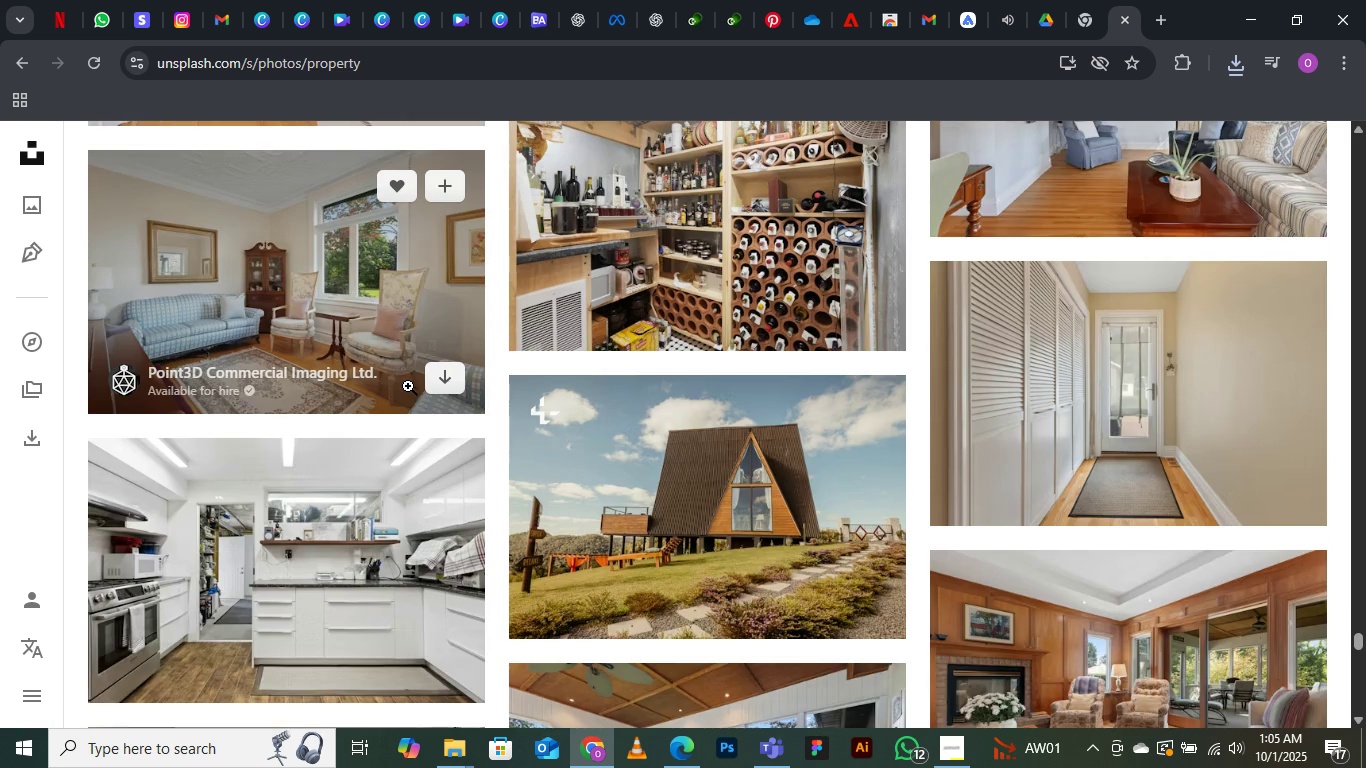 
scroll: coordinate [408, 386], scroll_direction: up, amount: 1.0
 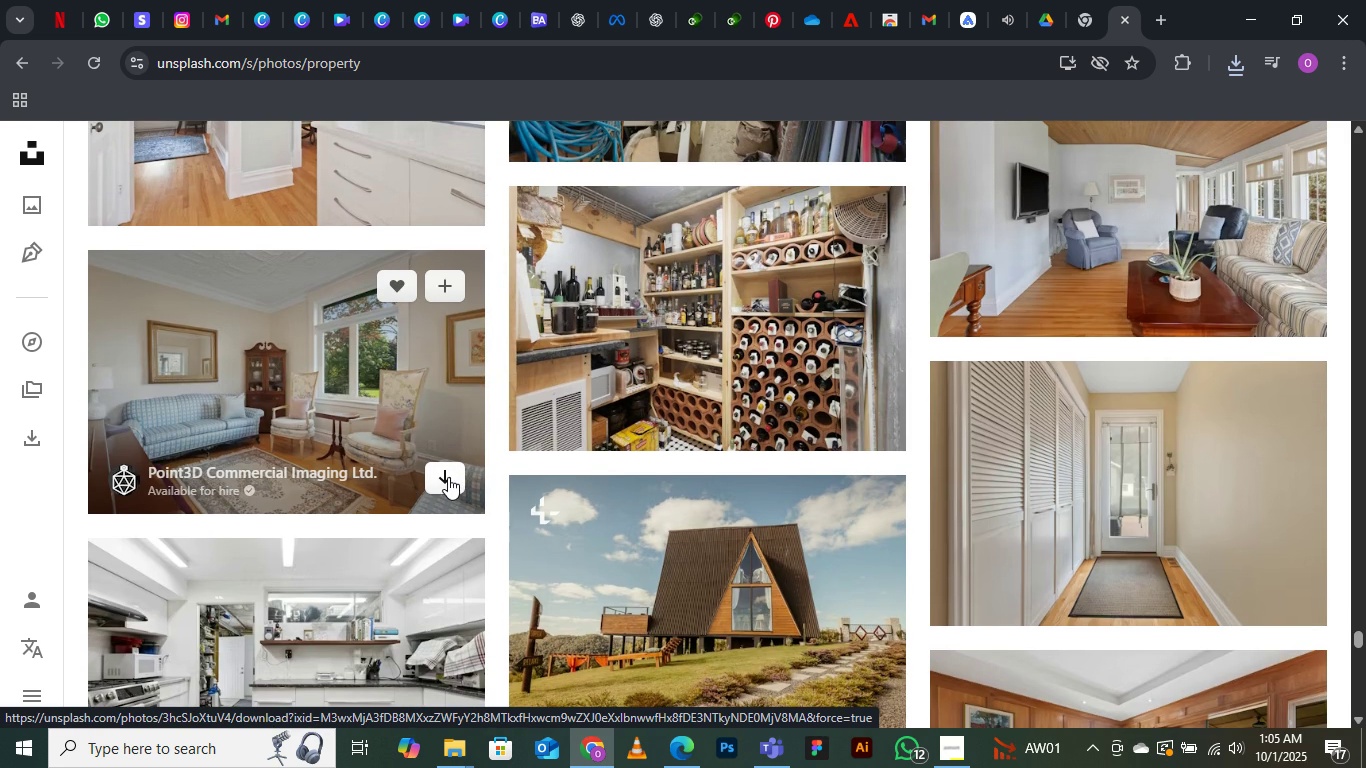 
left_click([448, 477])
 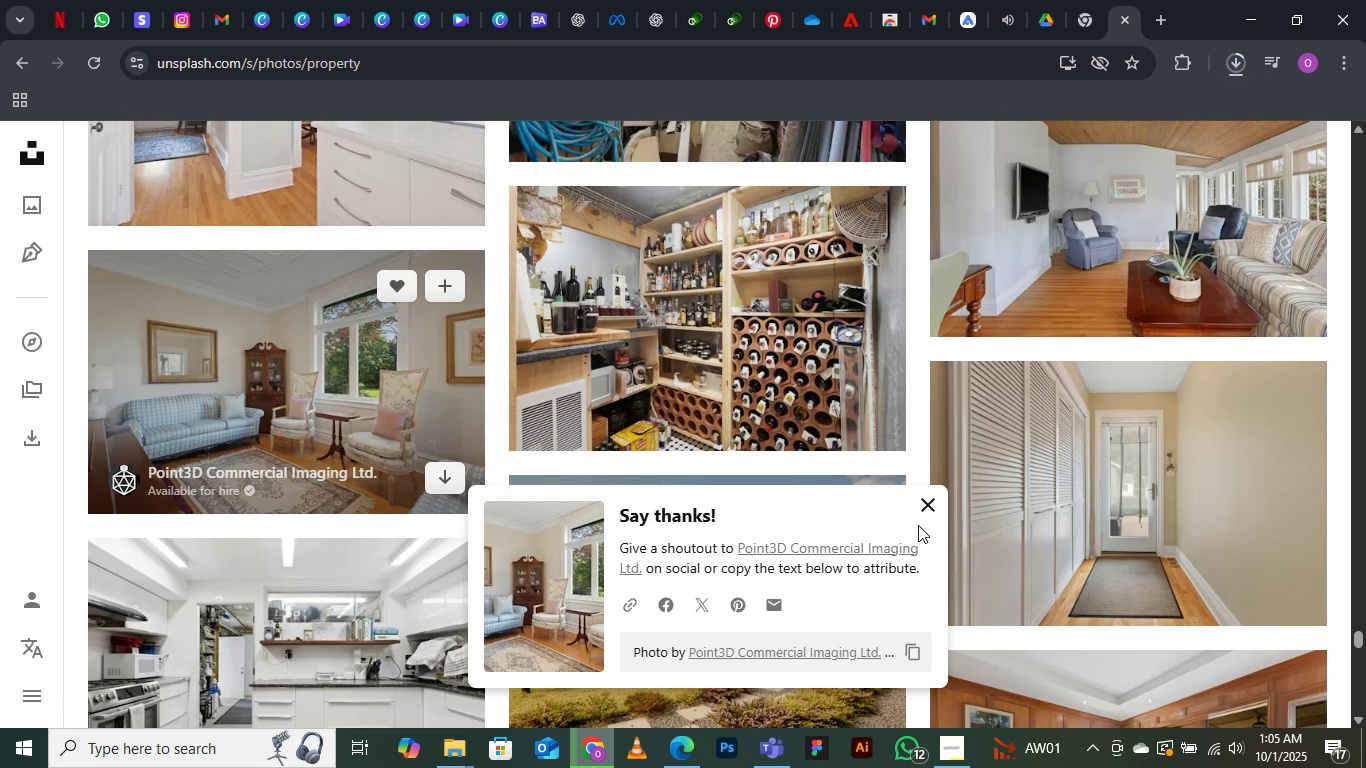 
left_click([927, 507])
 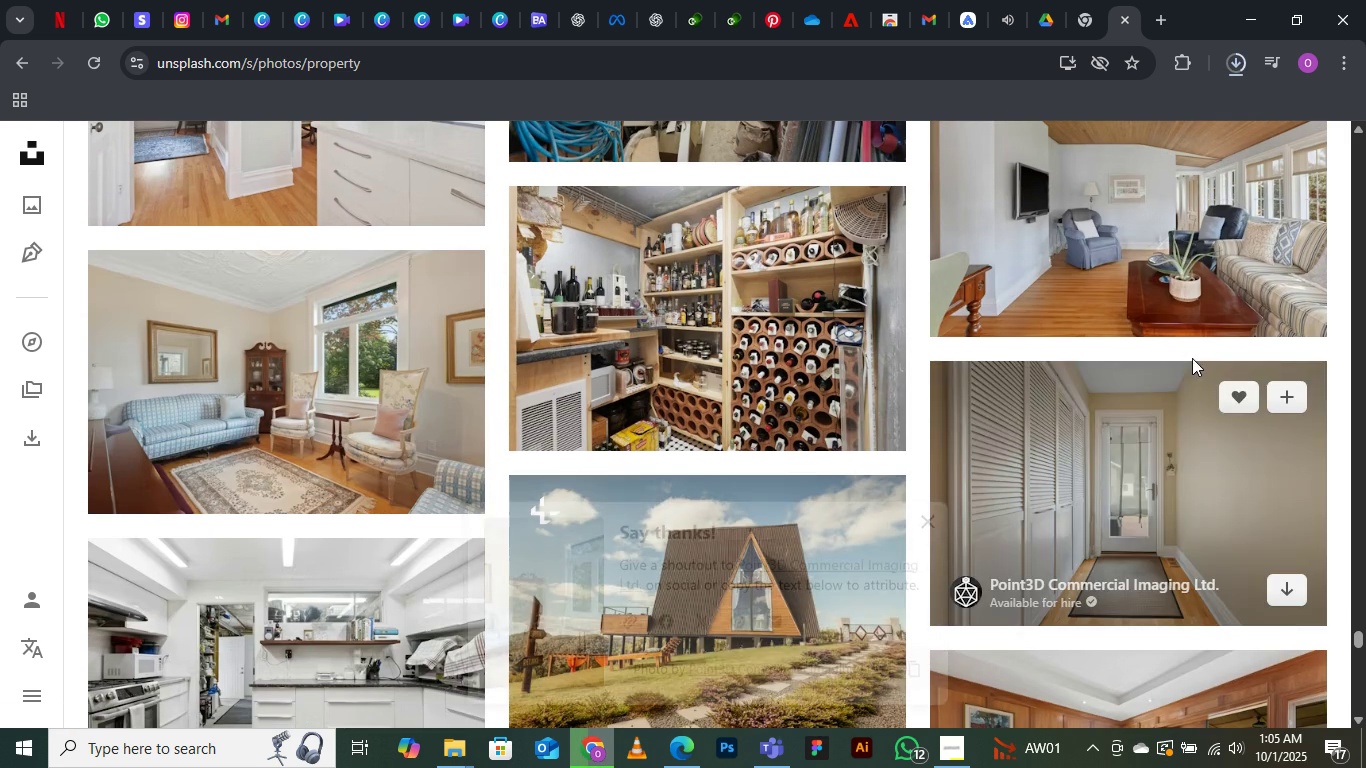 
scroll: coordinate [1192, 358], scroll_direction: up, amount: 1.0
 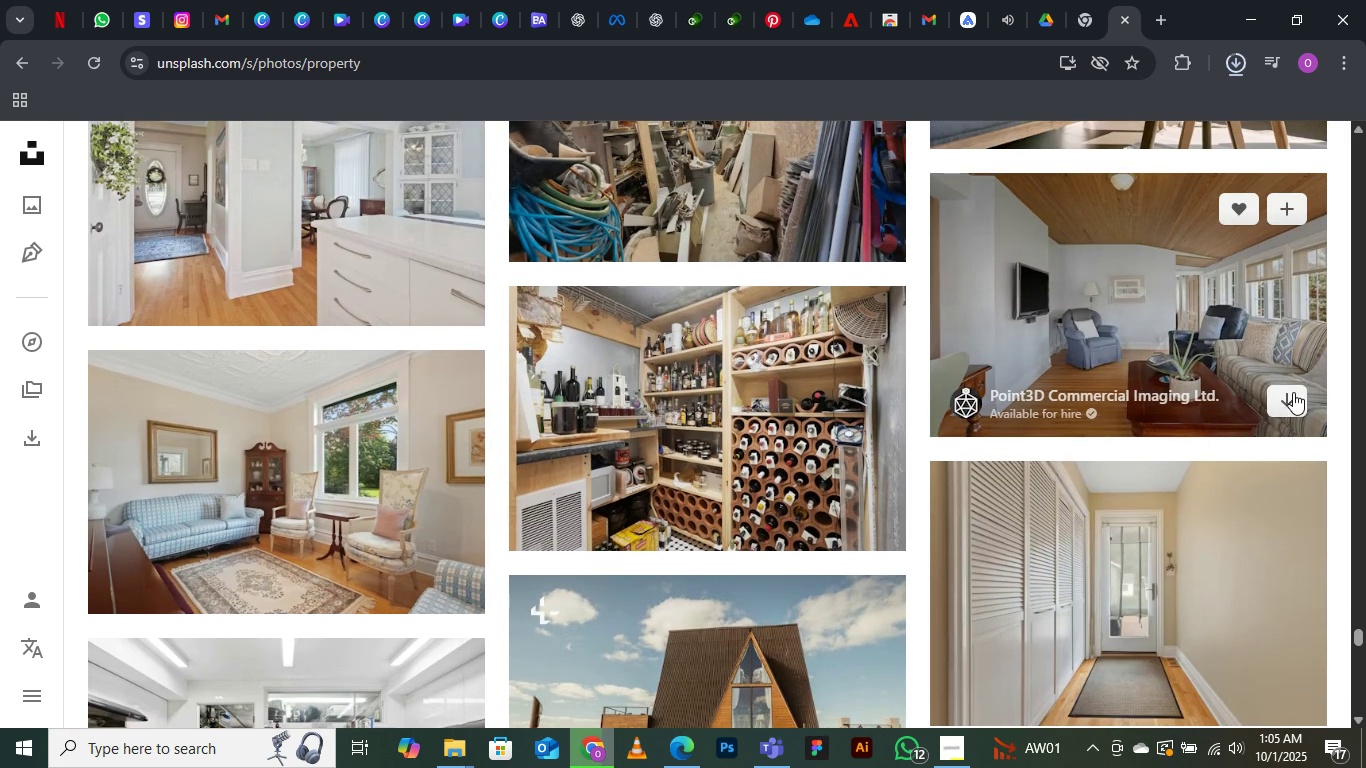 
left_click([1293, 392])
 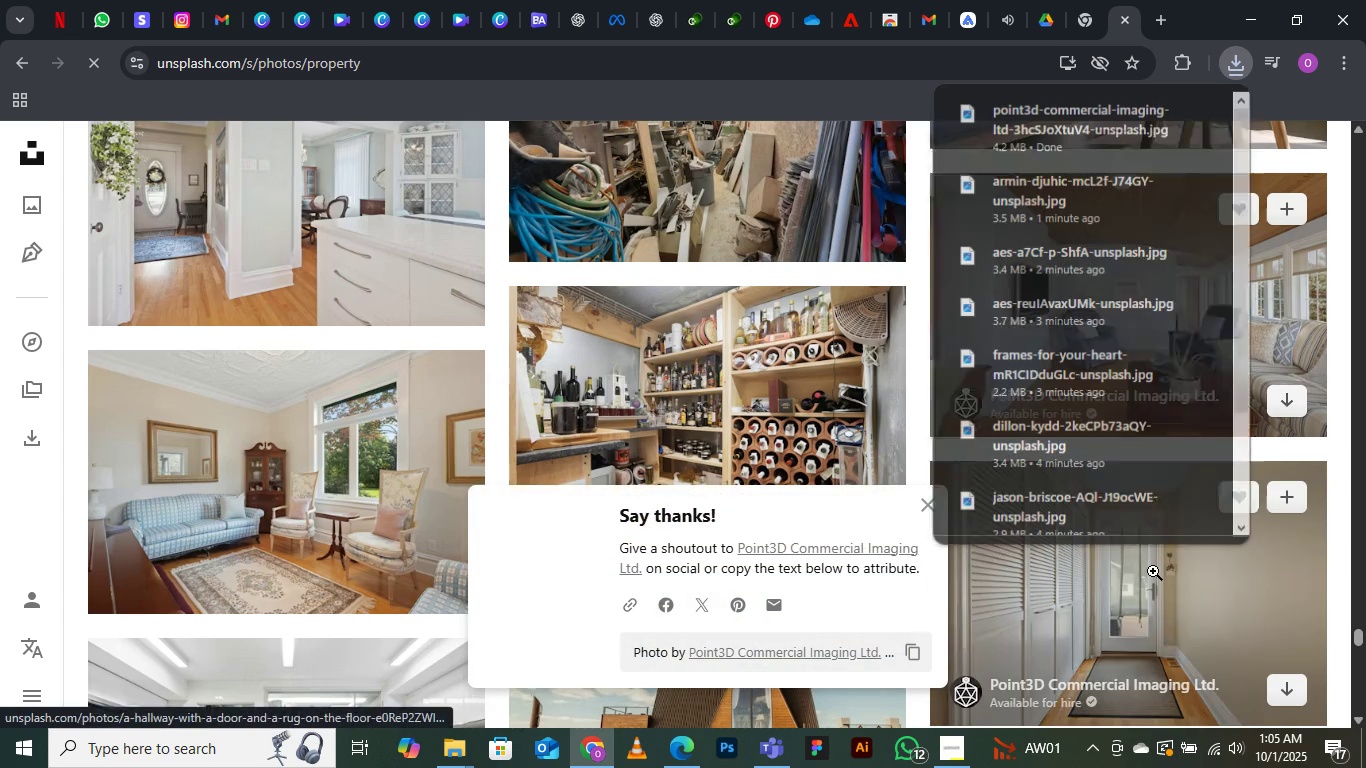 
scroll: coordinate [1207, 647], scroll_direction: down, amount: 4.0
 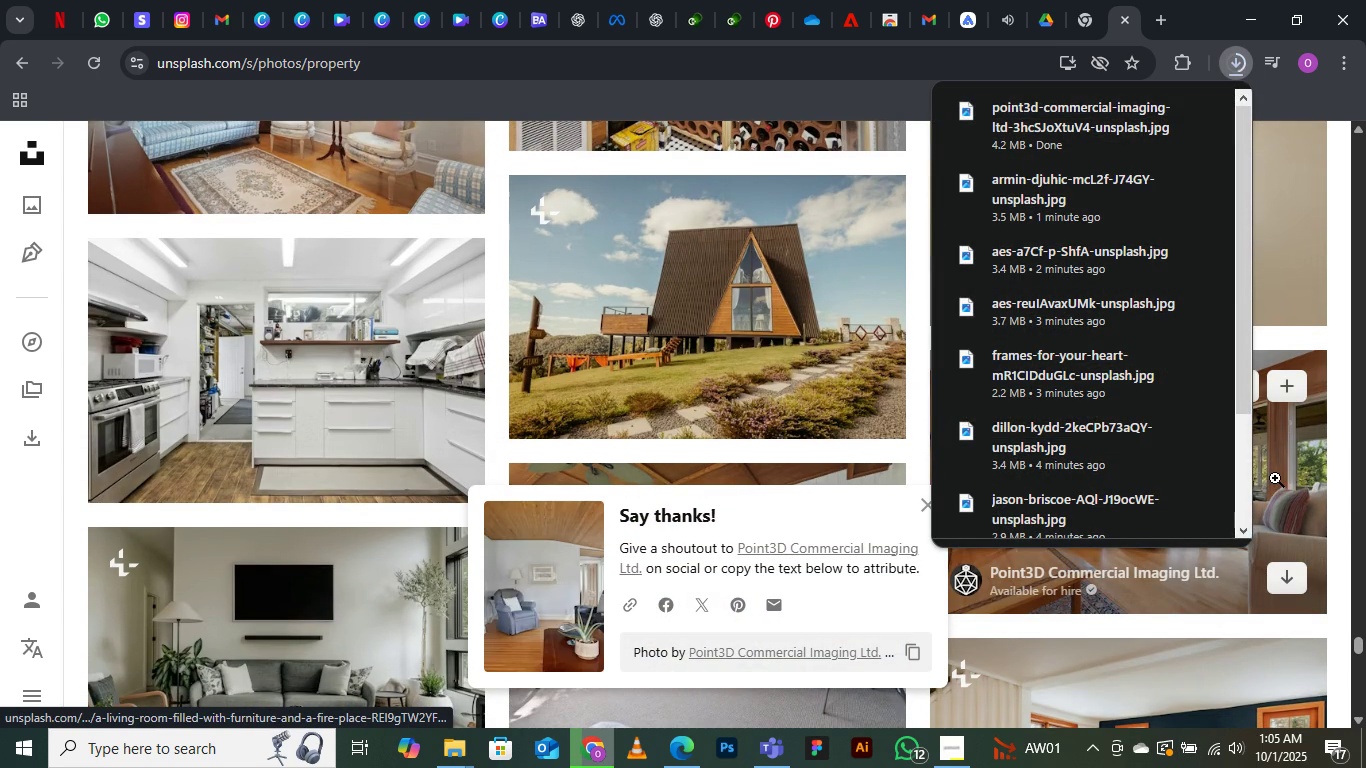 
left_click([1275, 478])
 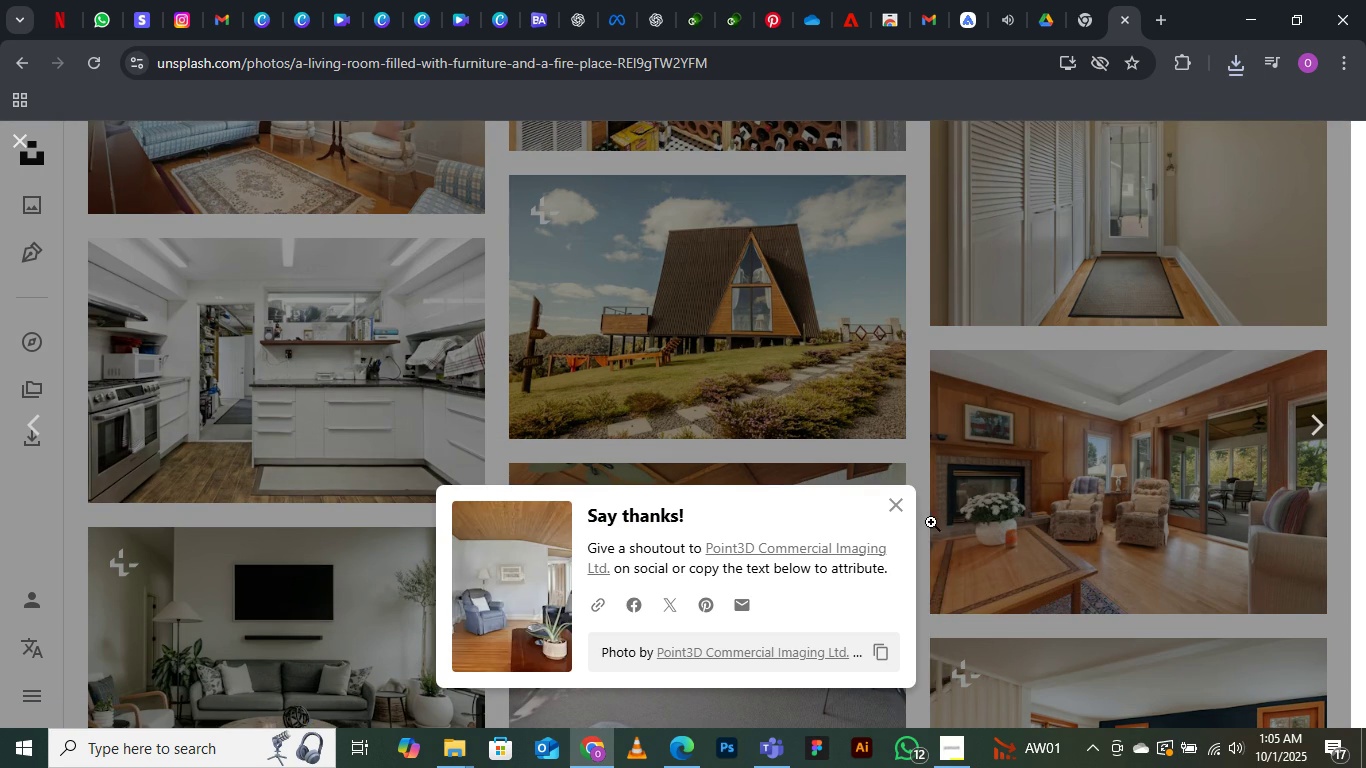 
left_click([886, 474])
 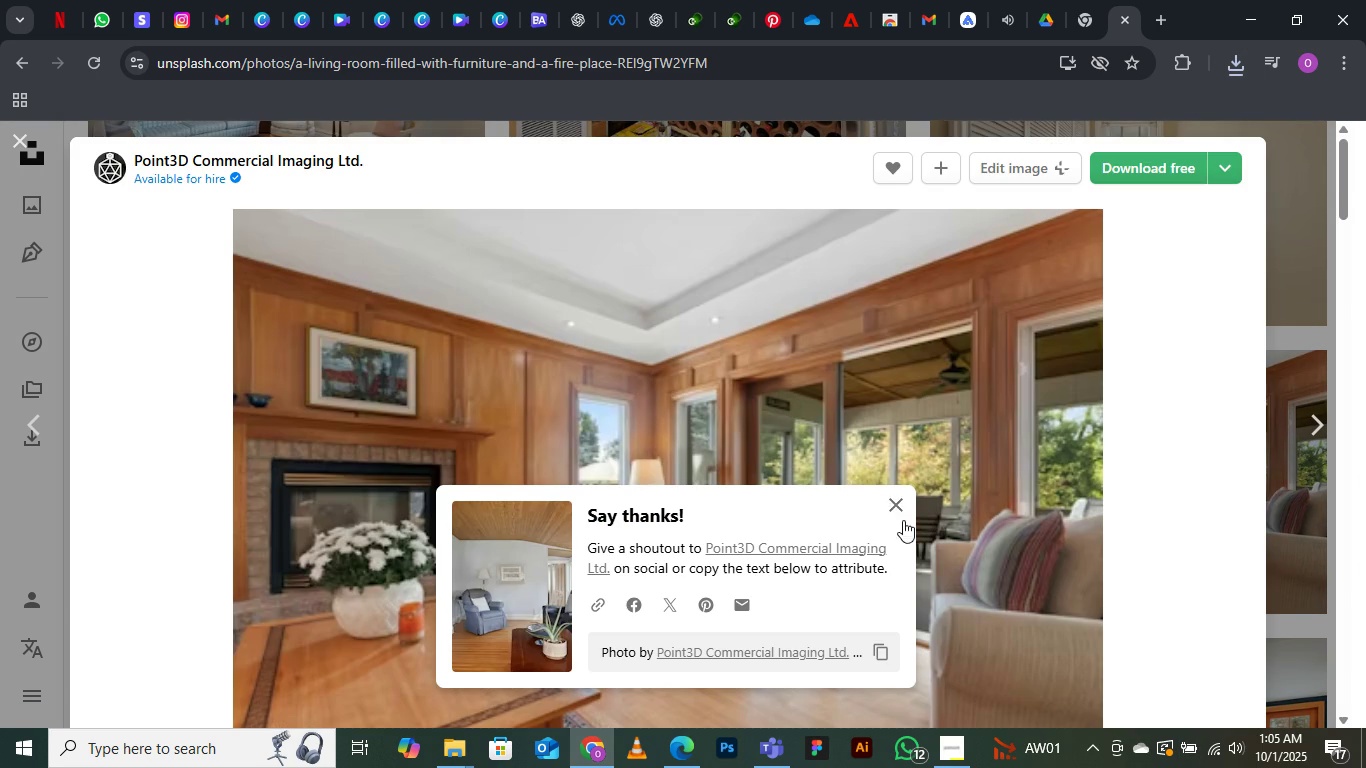 
left_click([903, 520])
 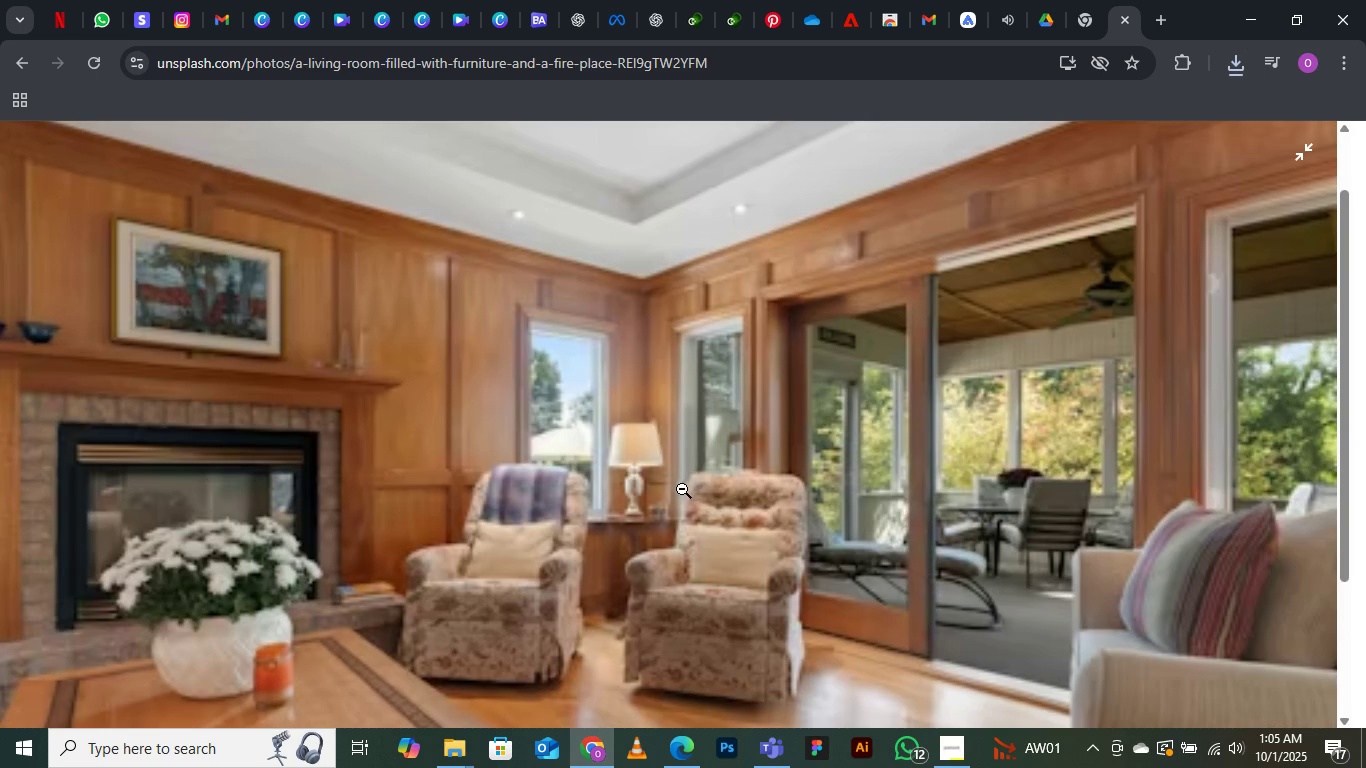 
scroll: coordinate [698, 508], scroll_direction: down, amount: 6.0
 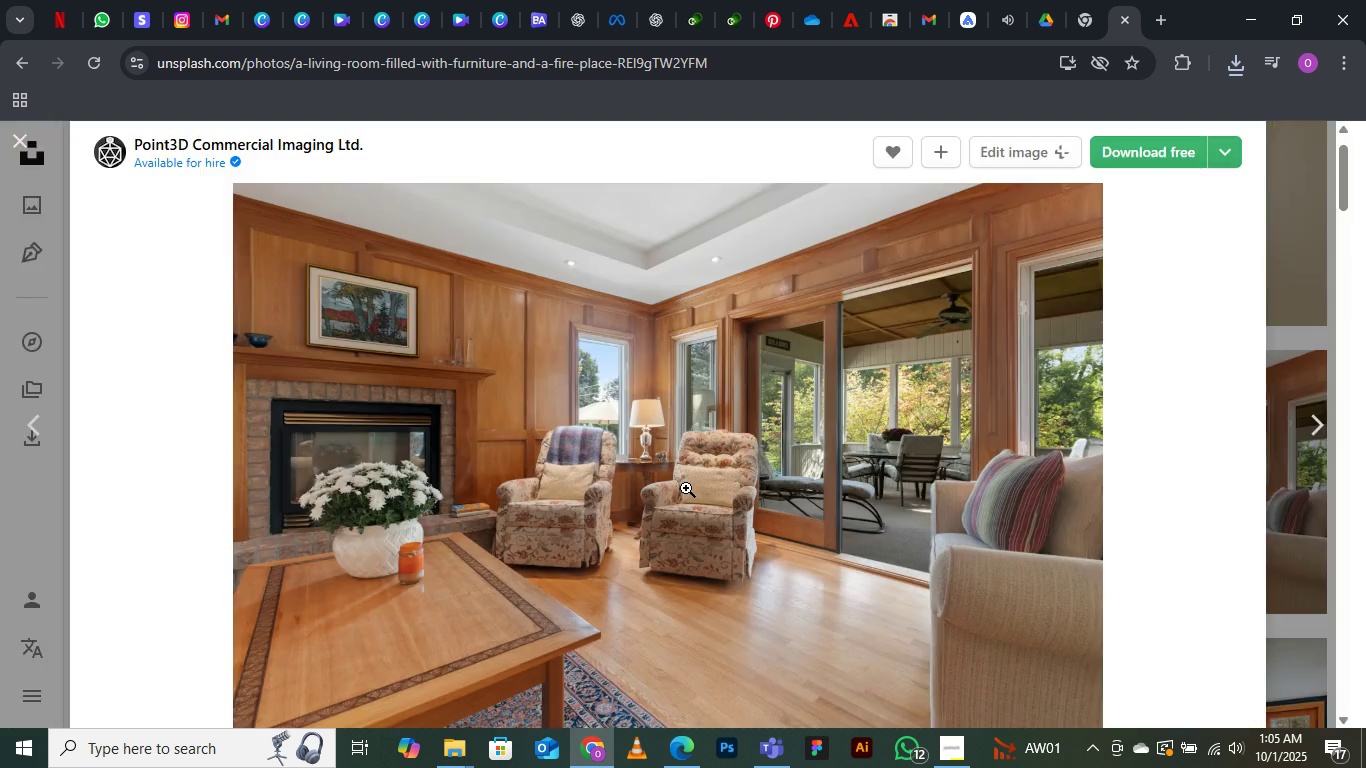 
double_click([686, 488])
 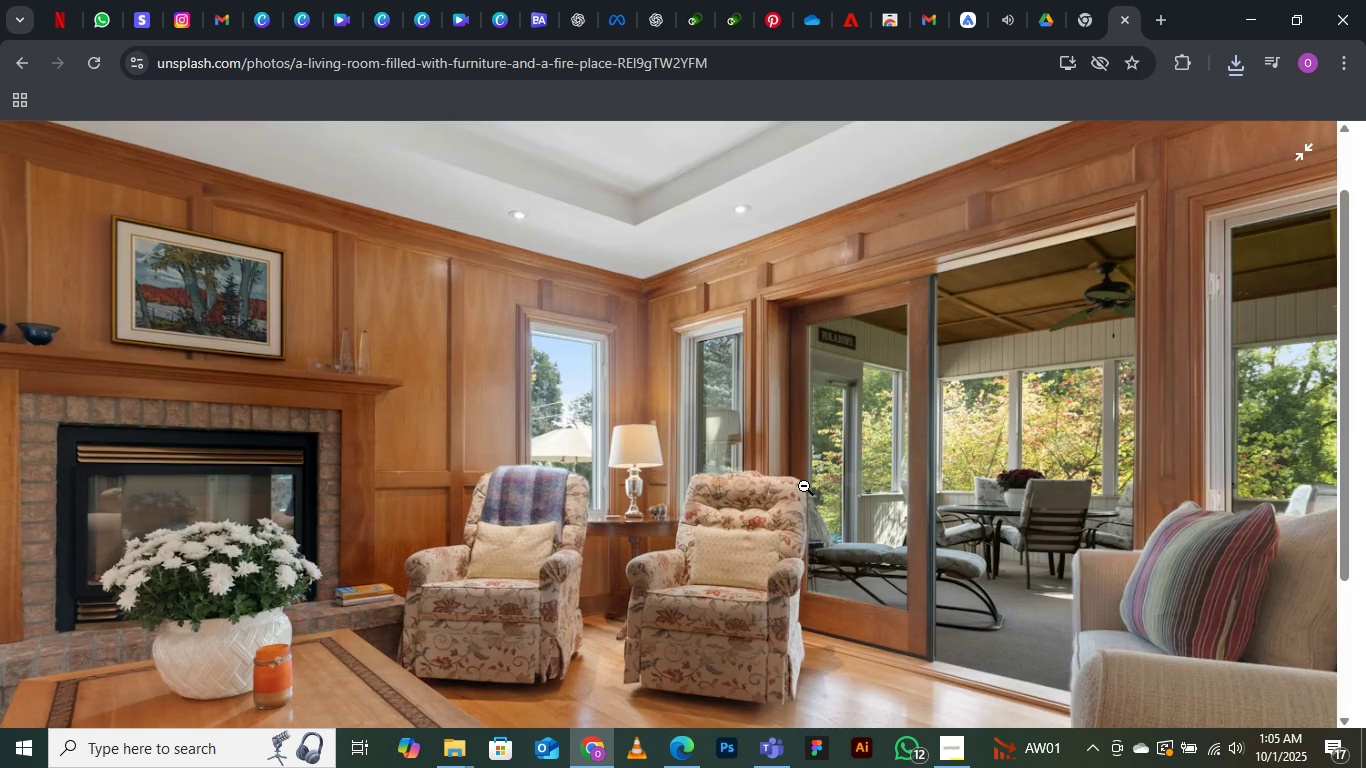 
left_click([804, 486])
 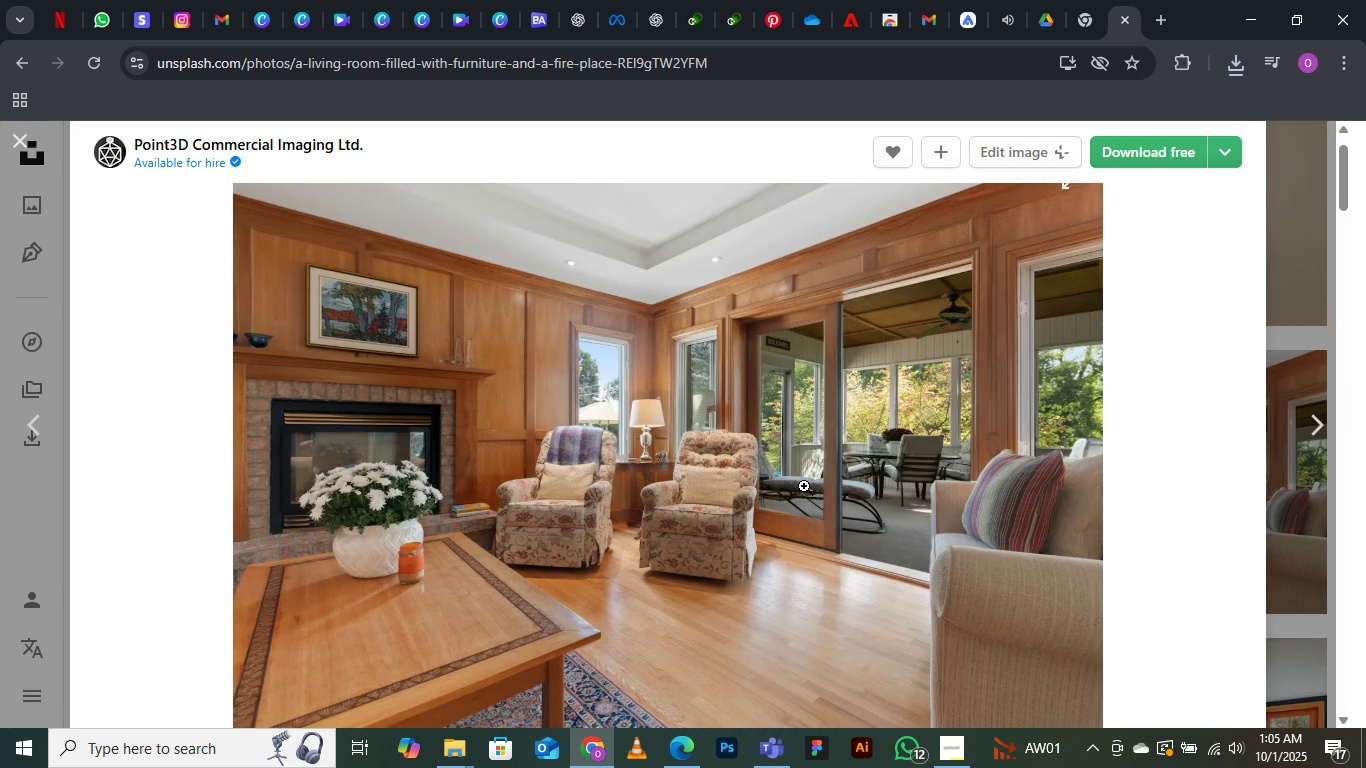 
scroll: coordinate [968, 629], scroll_direction: down, amount: 11.0
 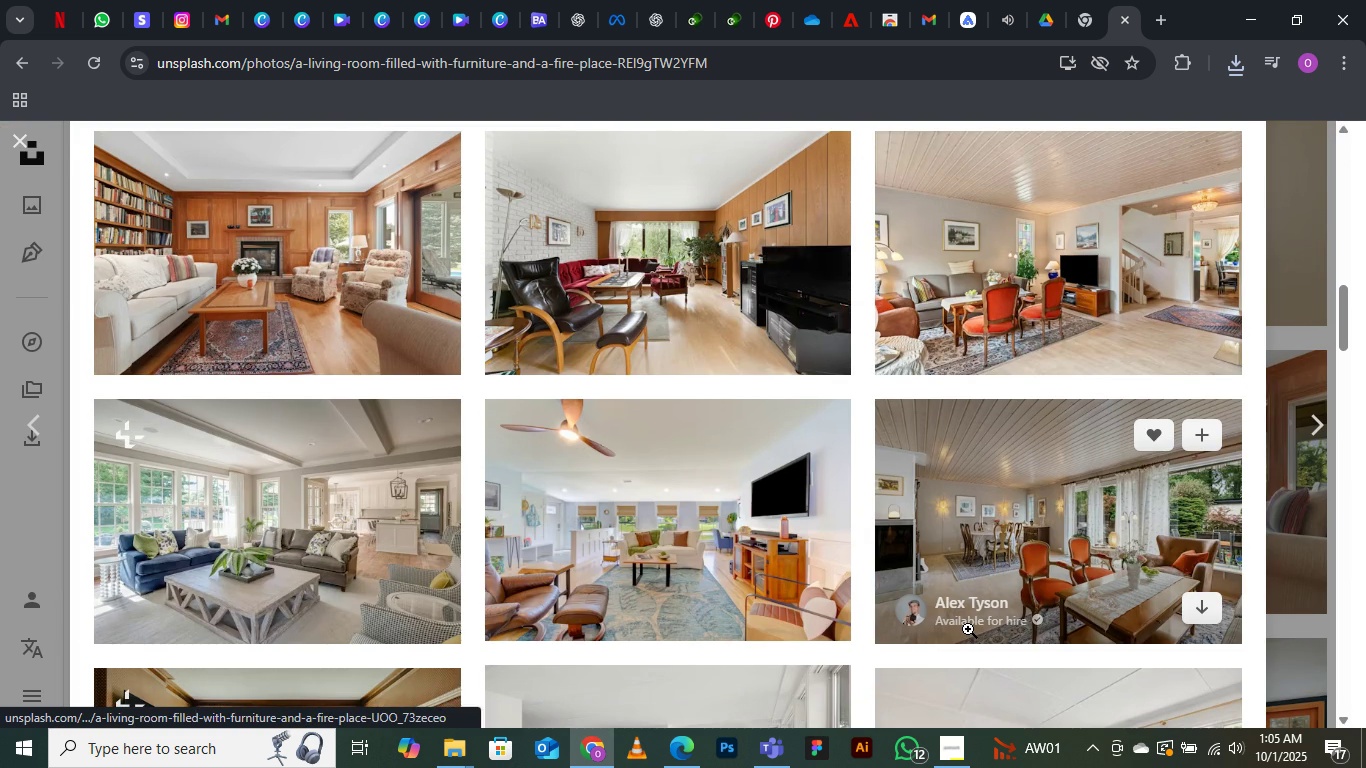 
scroll: coordinate [951, 603], scroll_direction: up, amount: 10.0
 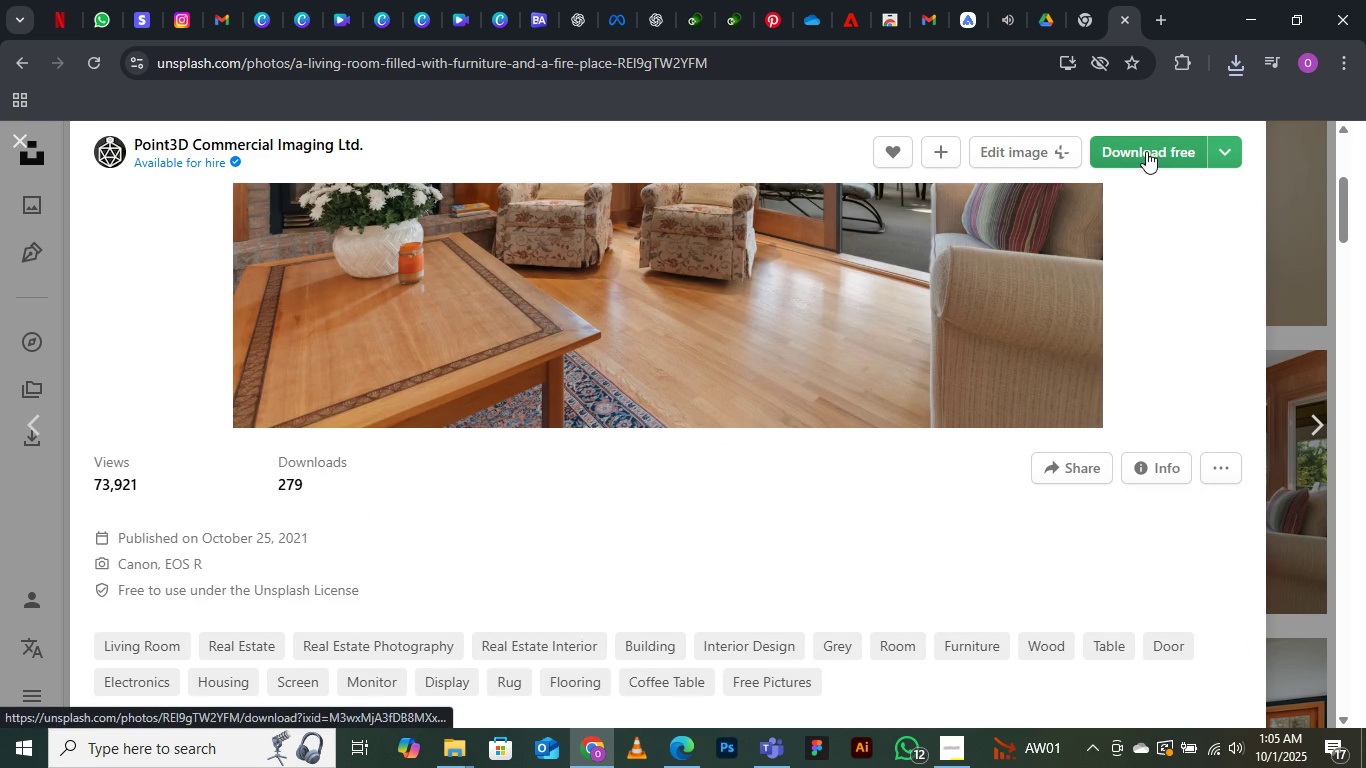 
left_click([1146, 151])
 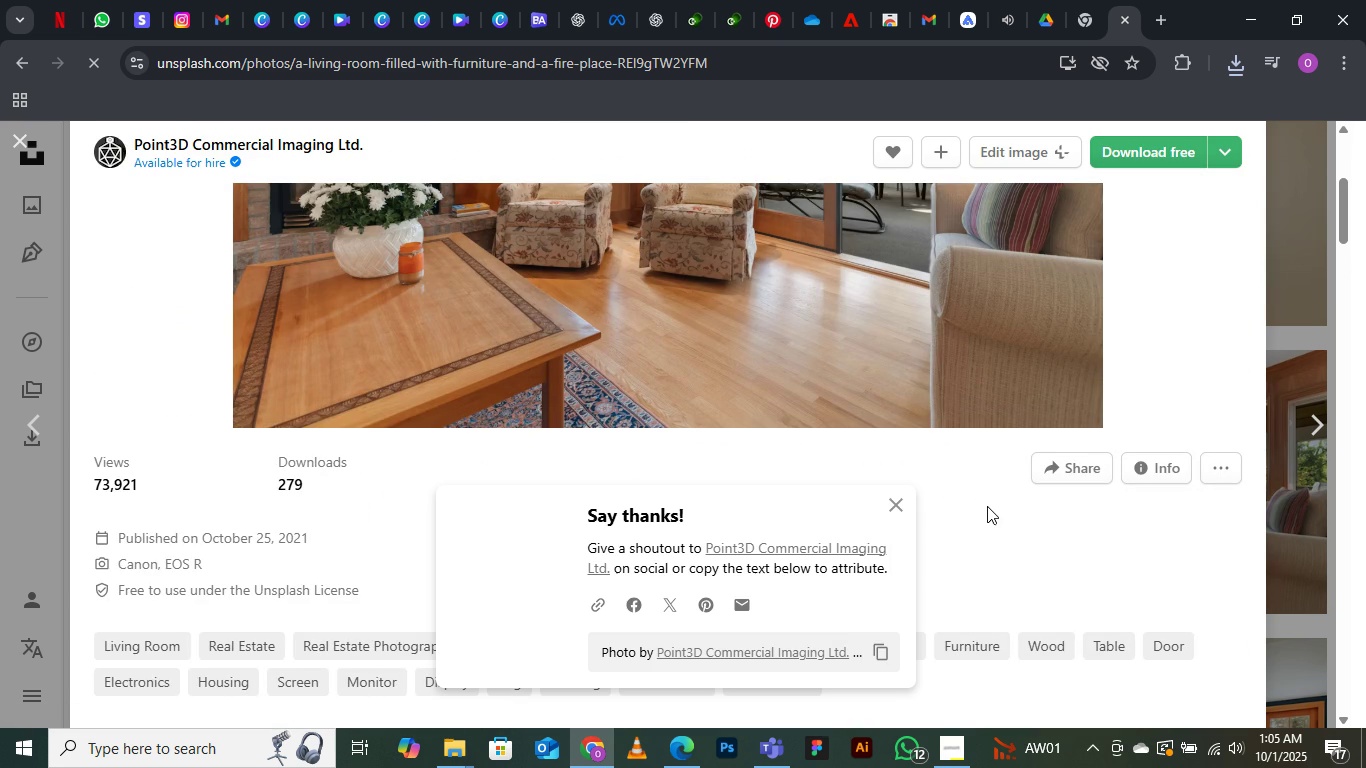 
scroll: coordinate [987, 506], scroll_direction: down, amount: 2.0
 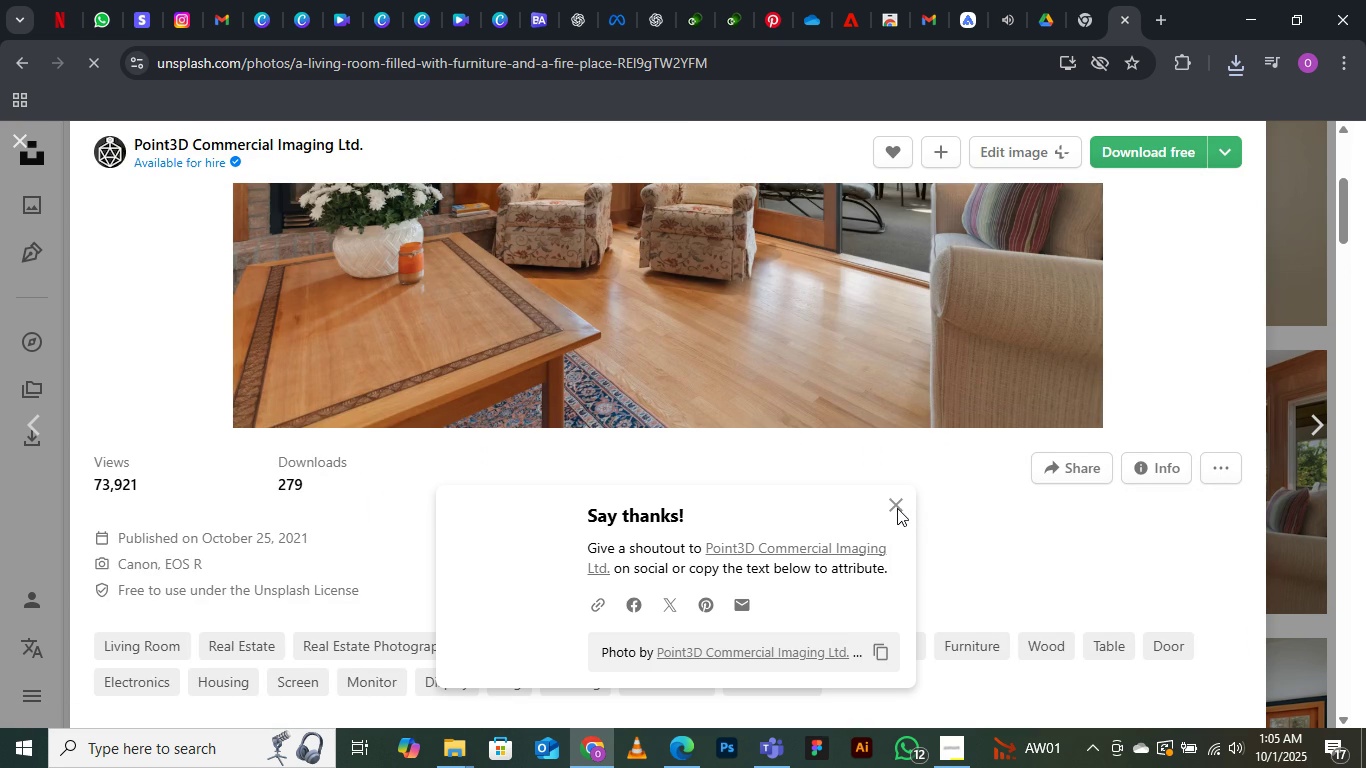 
left_click([897, 508])
 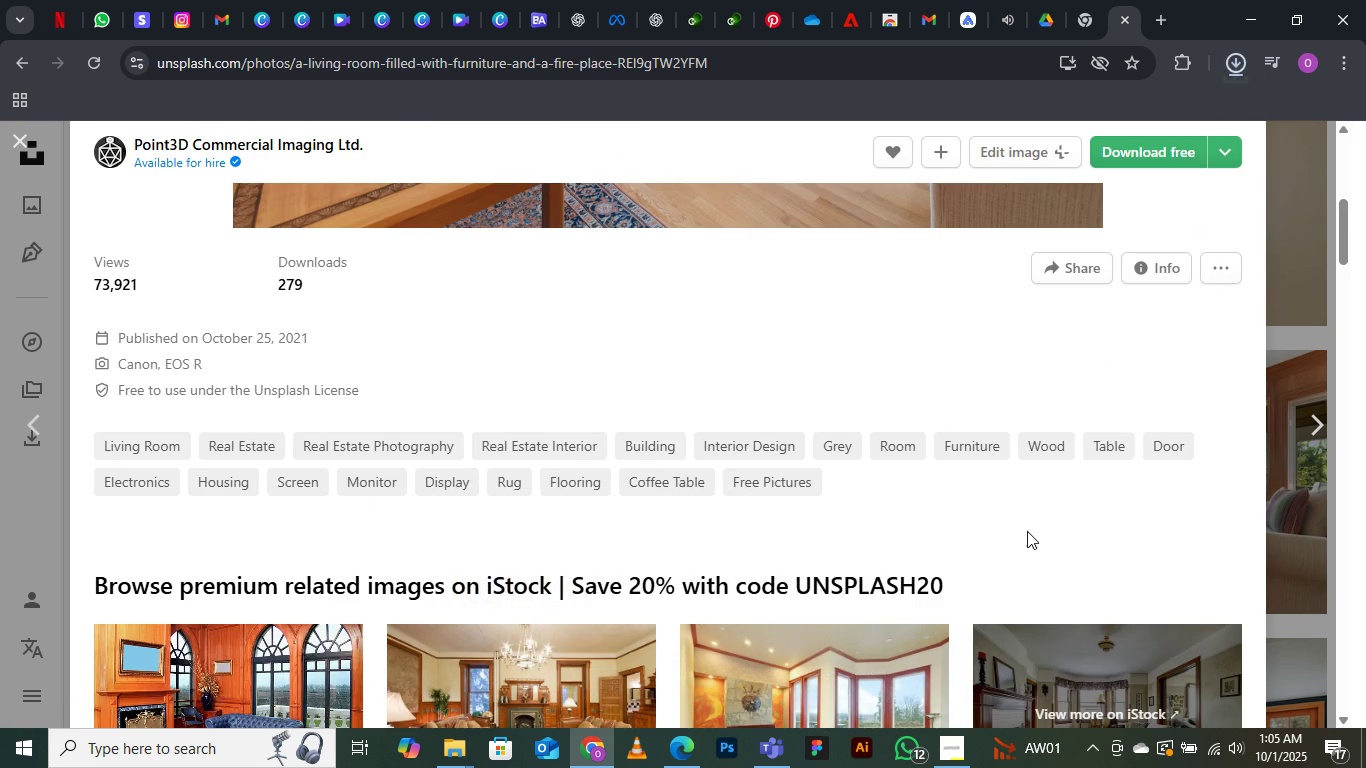 
scroll: coordinate [1076, 643], scroll_direction: down, amount: 8.0
 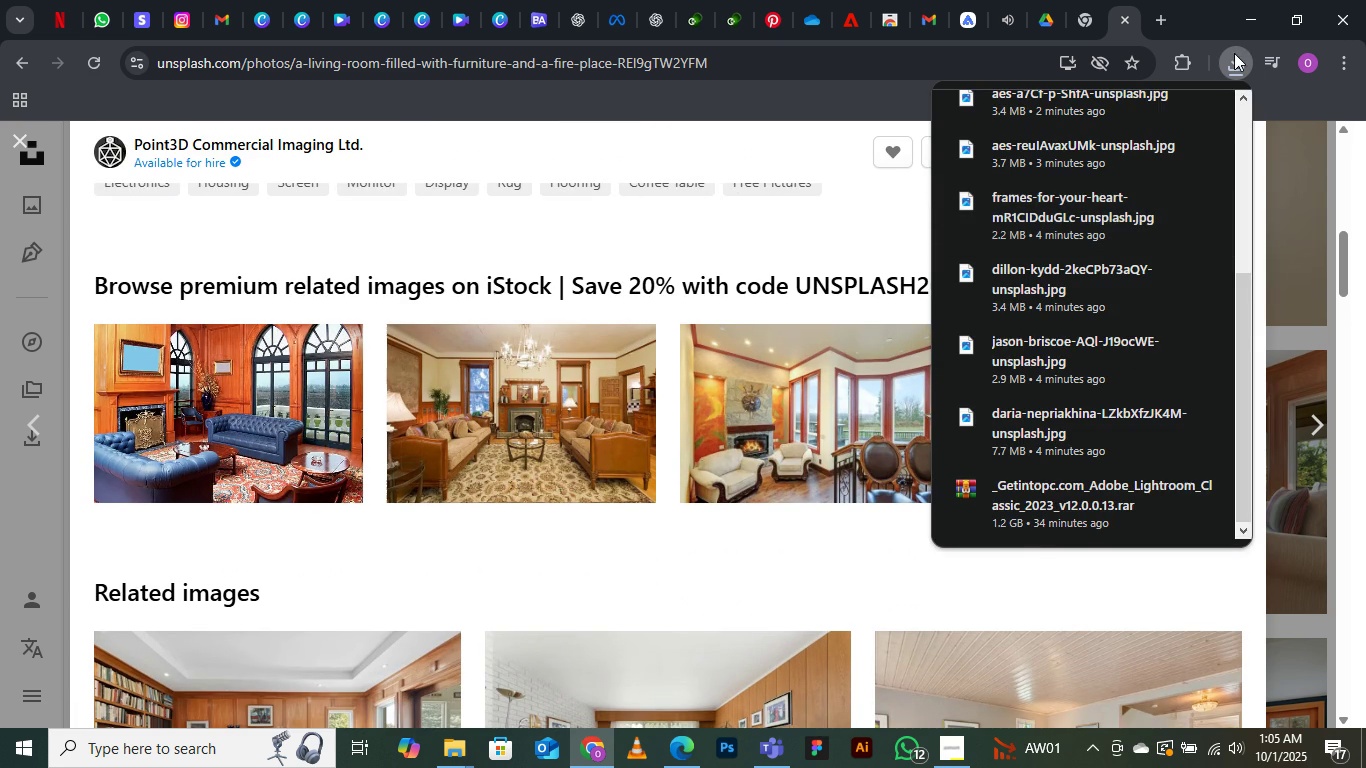 
left_click([1231, 53])
 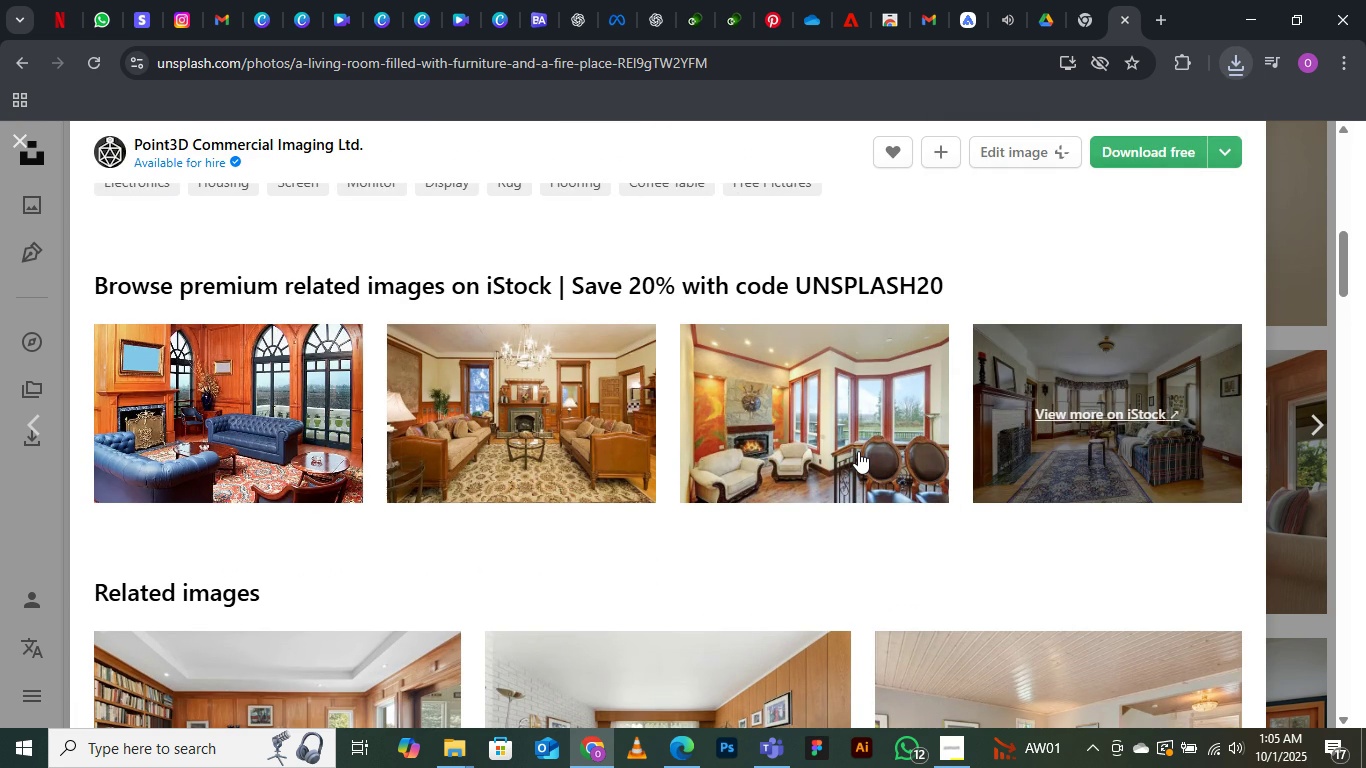 
scroll: coordinate [984, 517], scroll_direction: down, amount: 17.0
 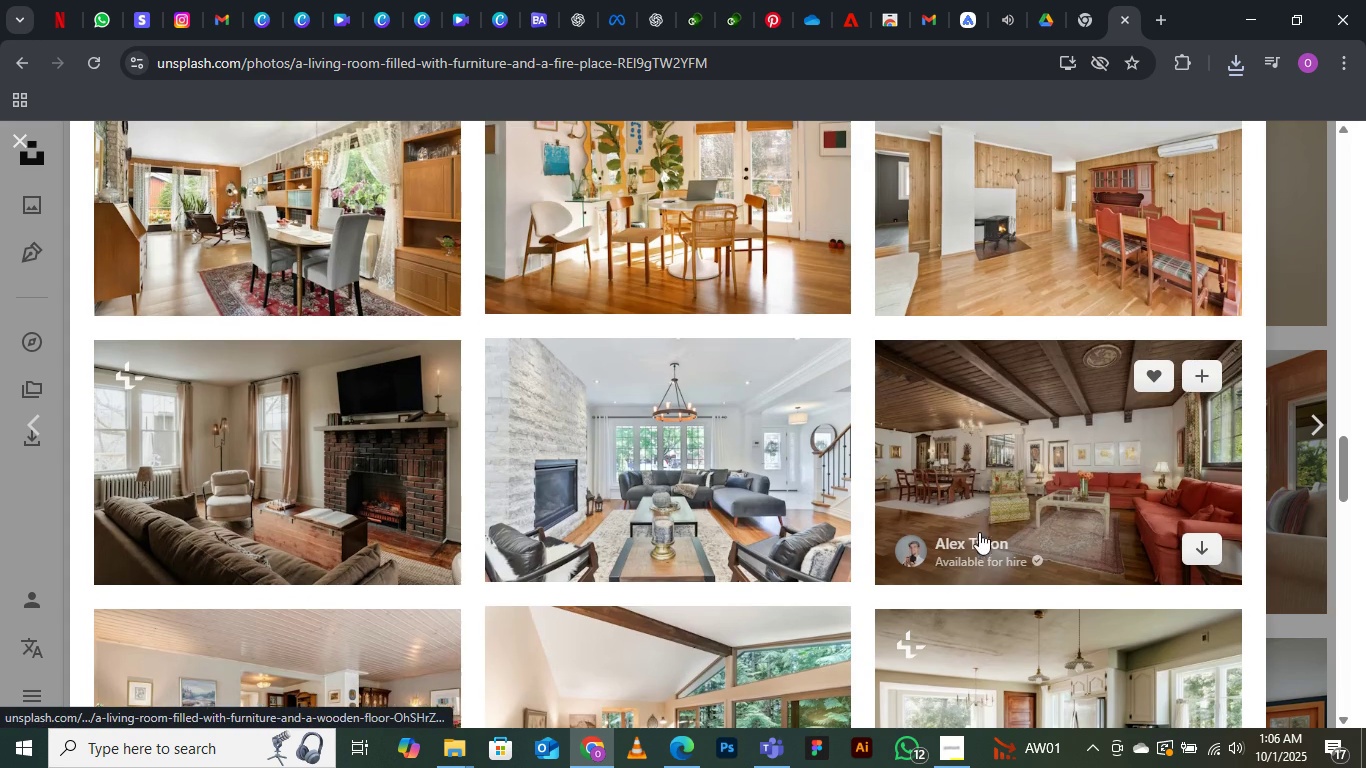 
mouse_move([959, 538])
 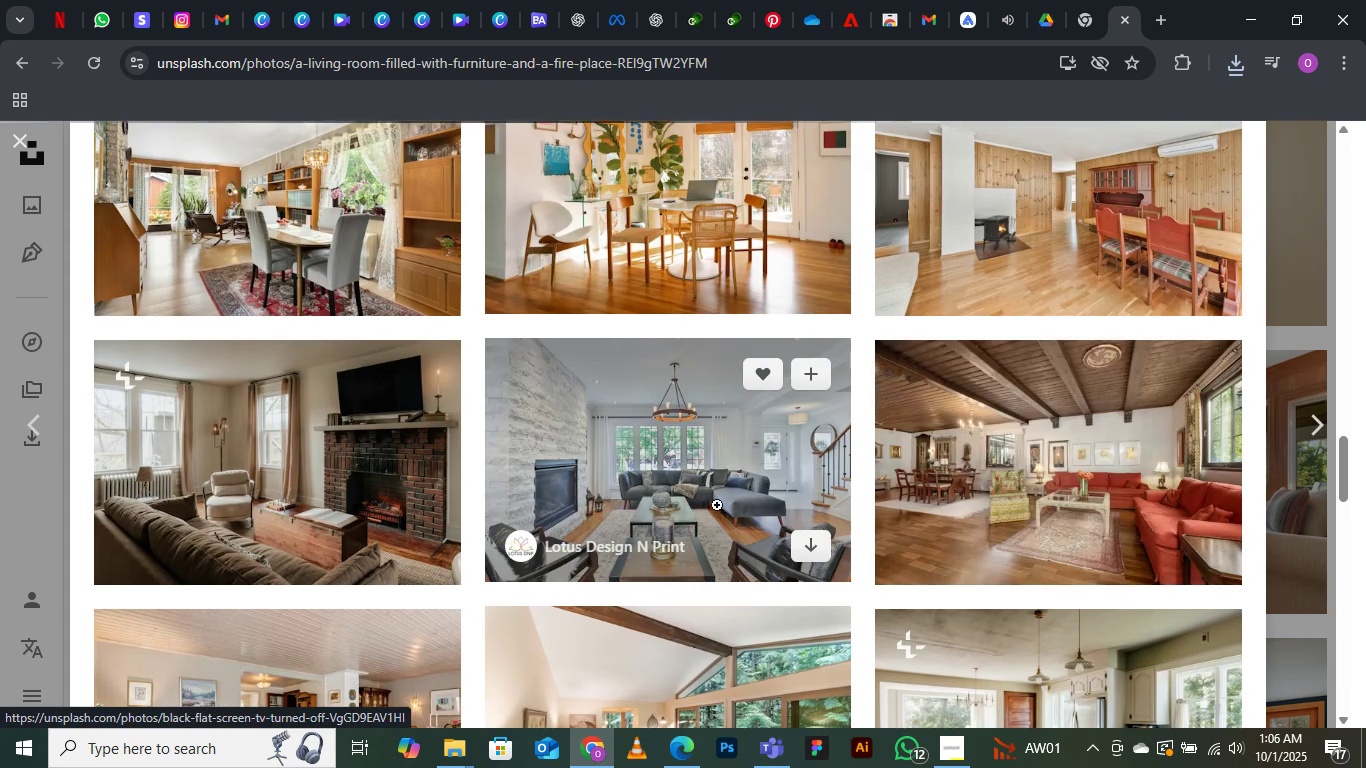 
scroll: coordinate [1052, 545], scroll_direction: down, amount: 5.0
 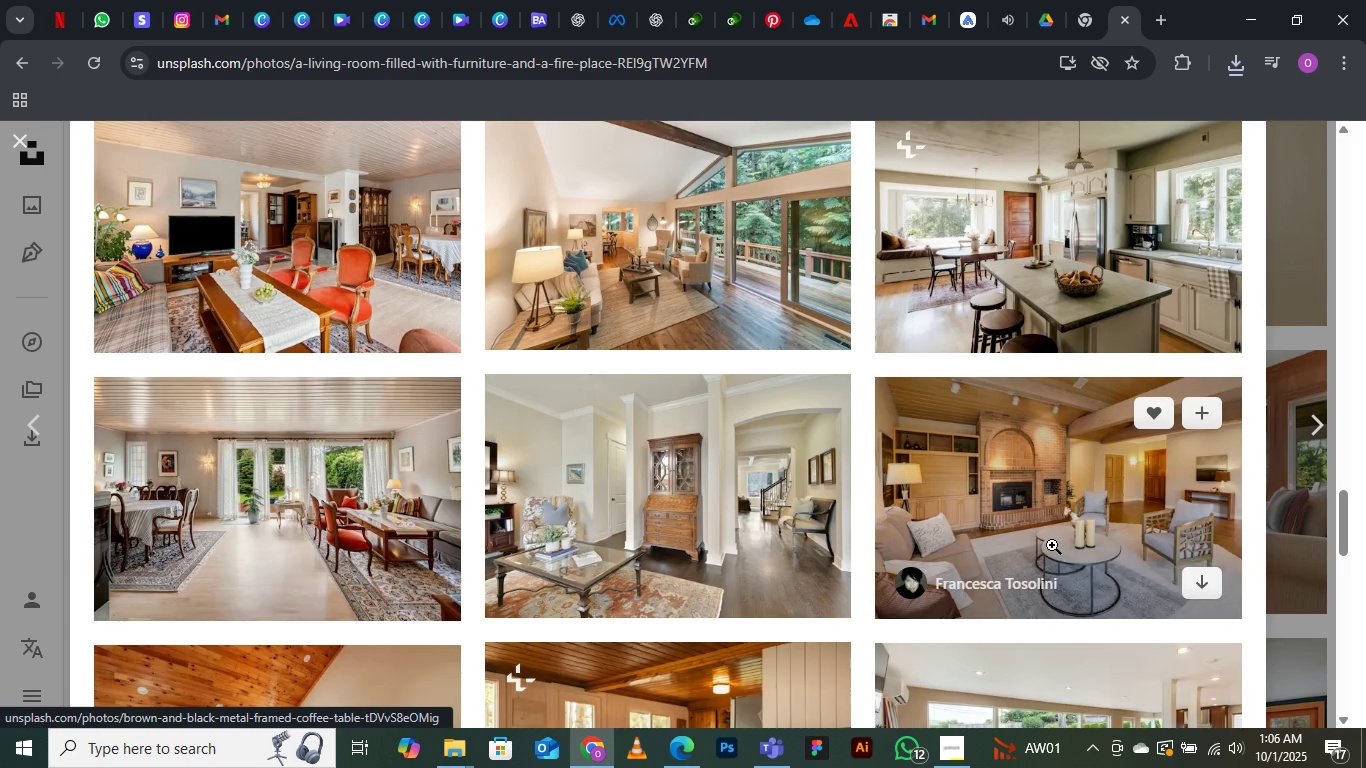 
scroll: coordinate [586, 412], scroll_direction: up, amount: 7.0
 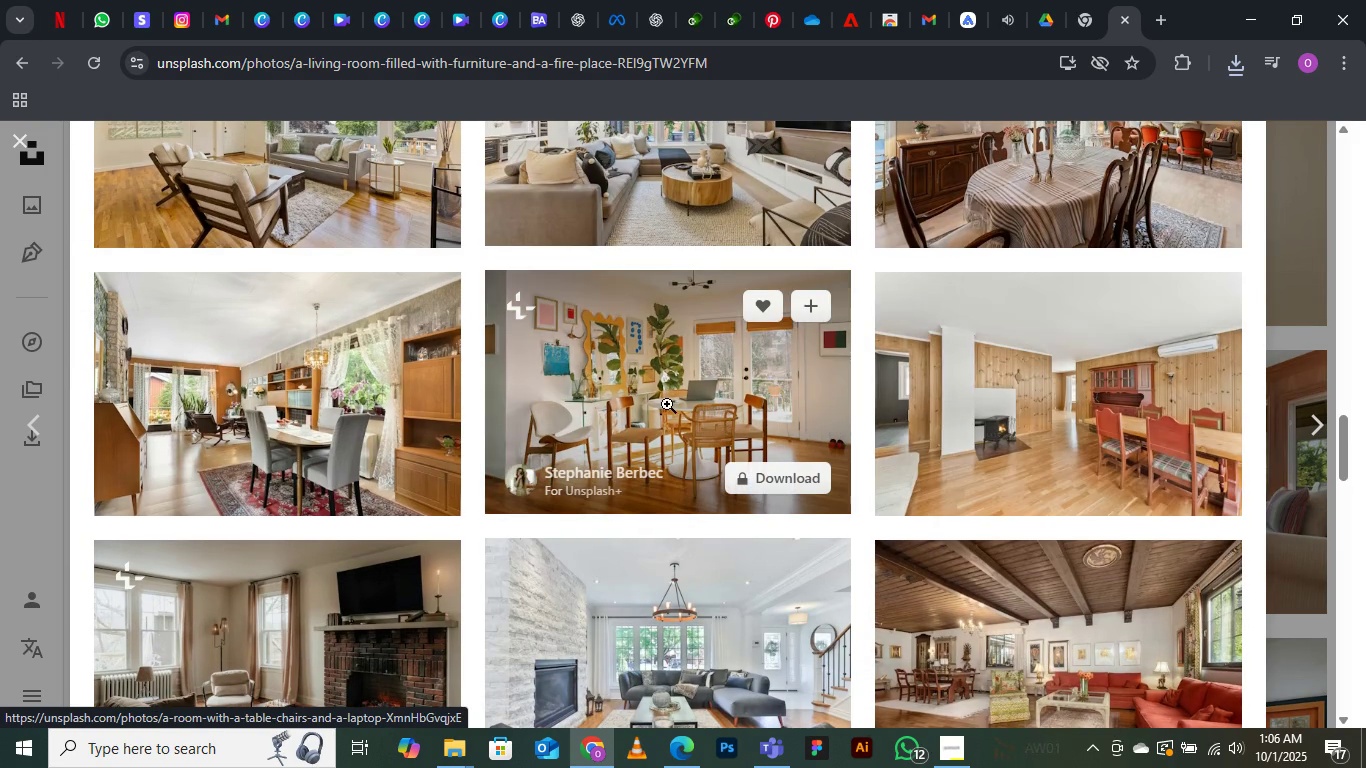 
left_click([662, 400])
 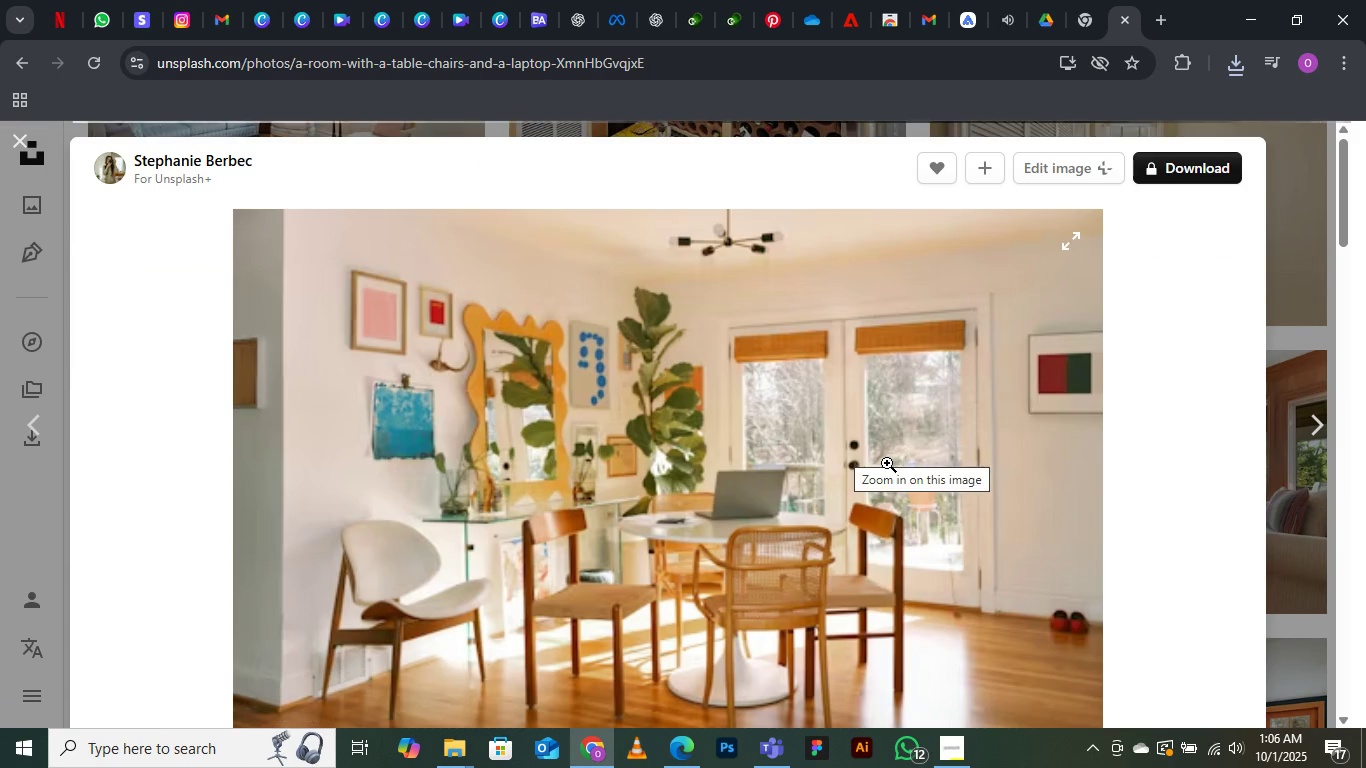 
scroll: coordinate [887, 463], scroll_direction: down, amount: 1.0
 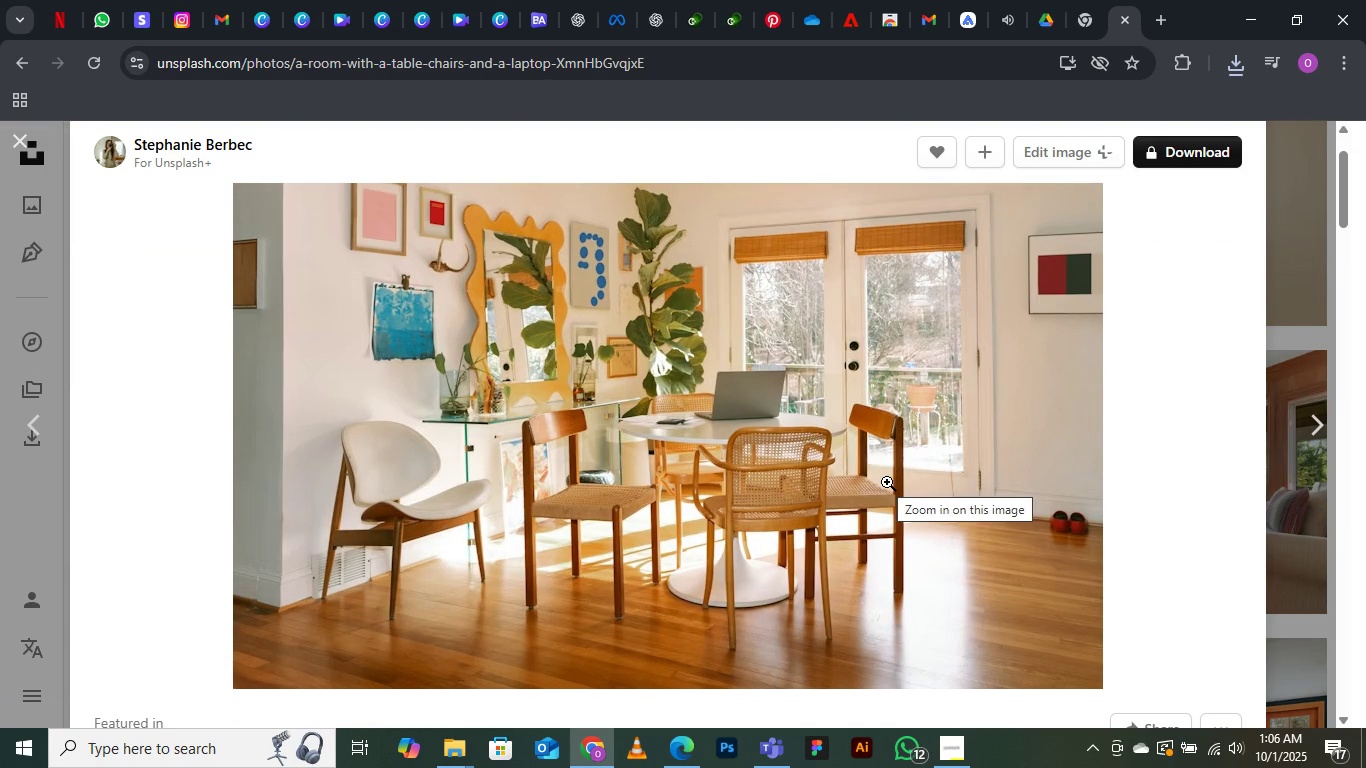 
scroll: coordinate [887, 482], scroll_direction: up, amount: 1.0
 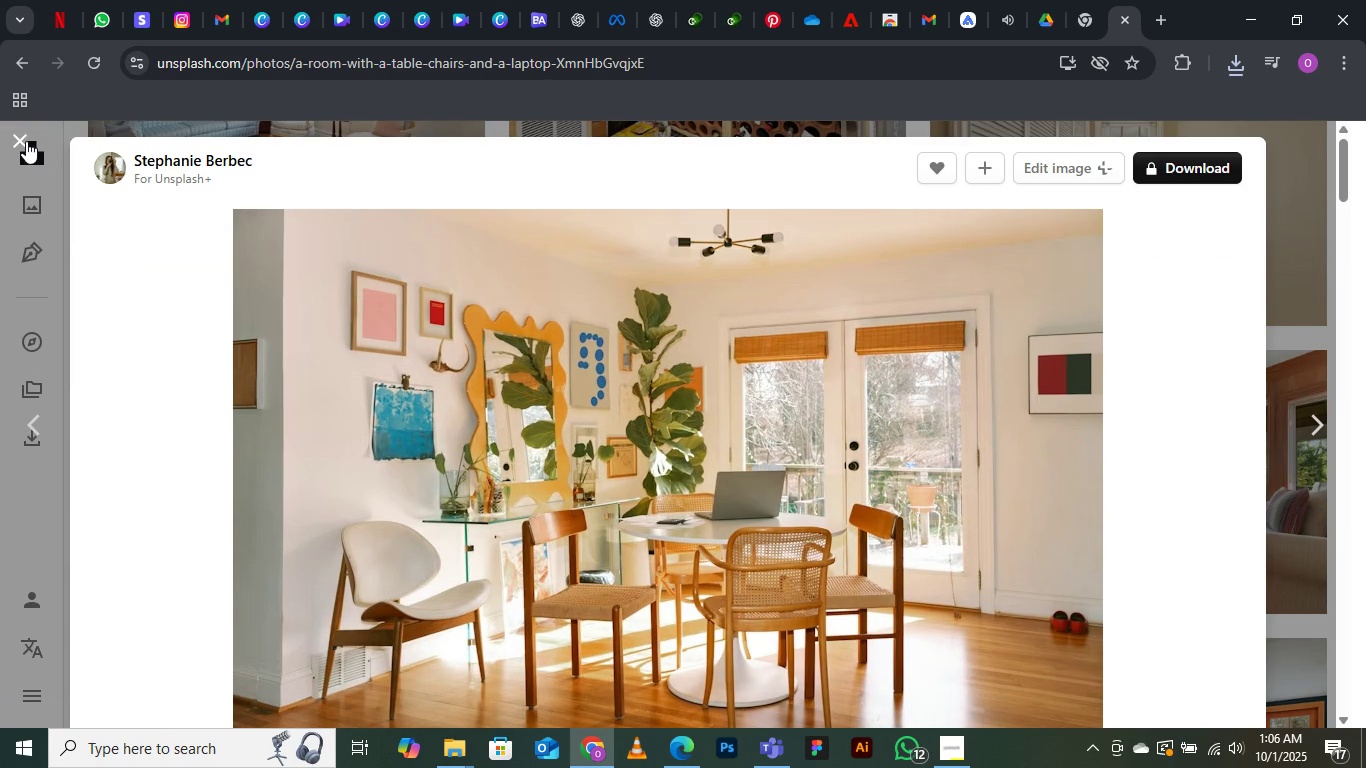 
left_click([26, 141])
 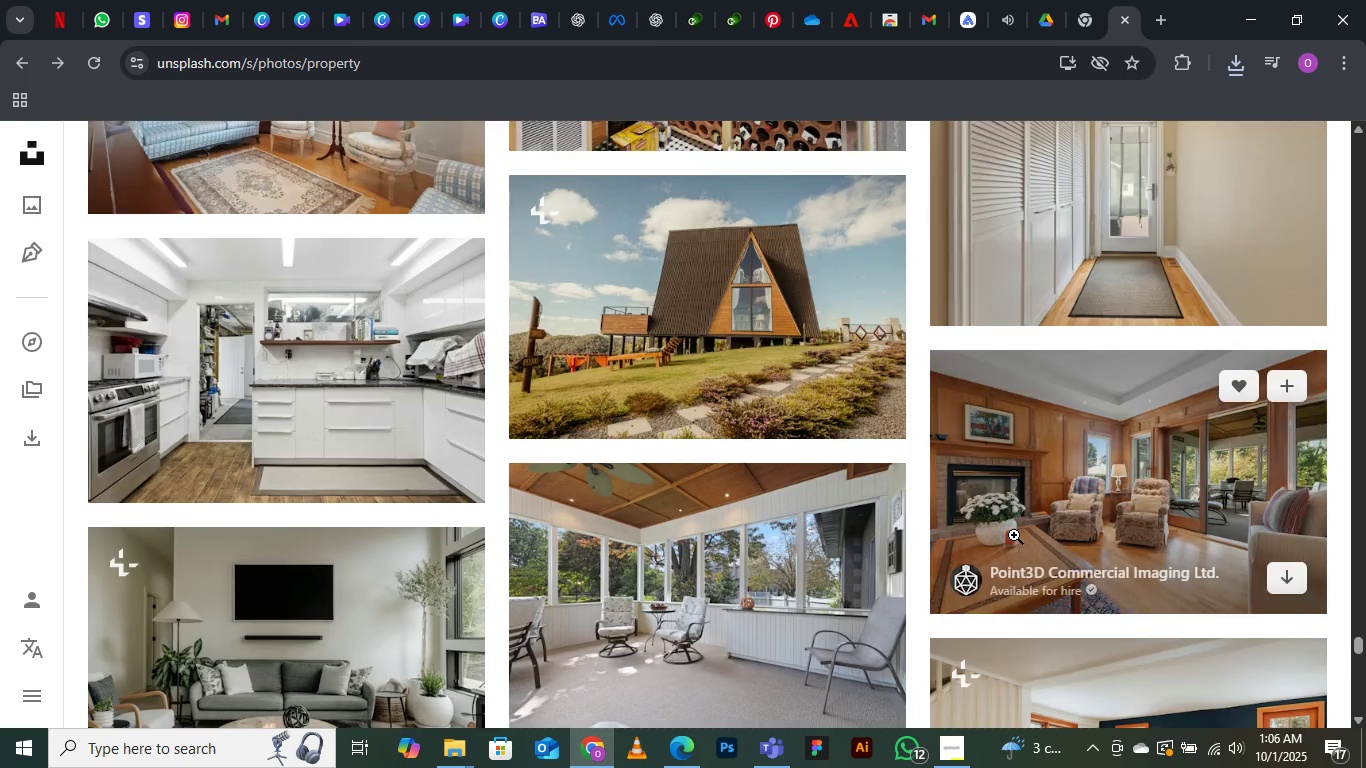 
scroll: coordinate [1180, 653], scroll_direction: down, amount: 7.0
 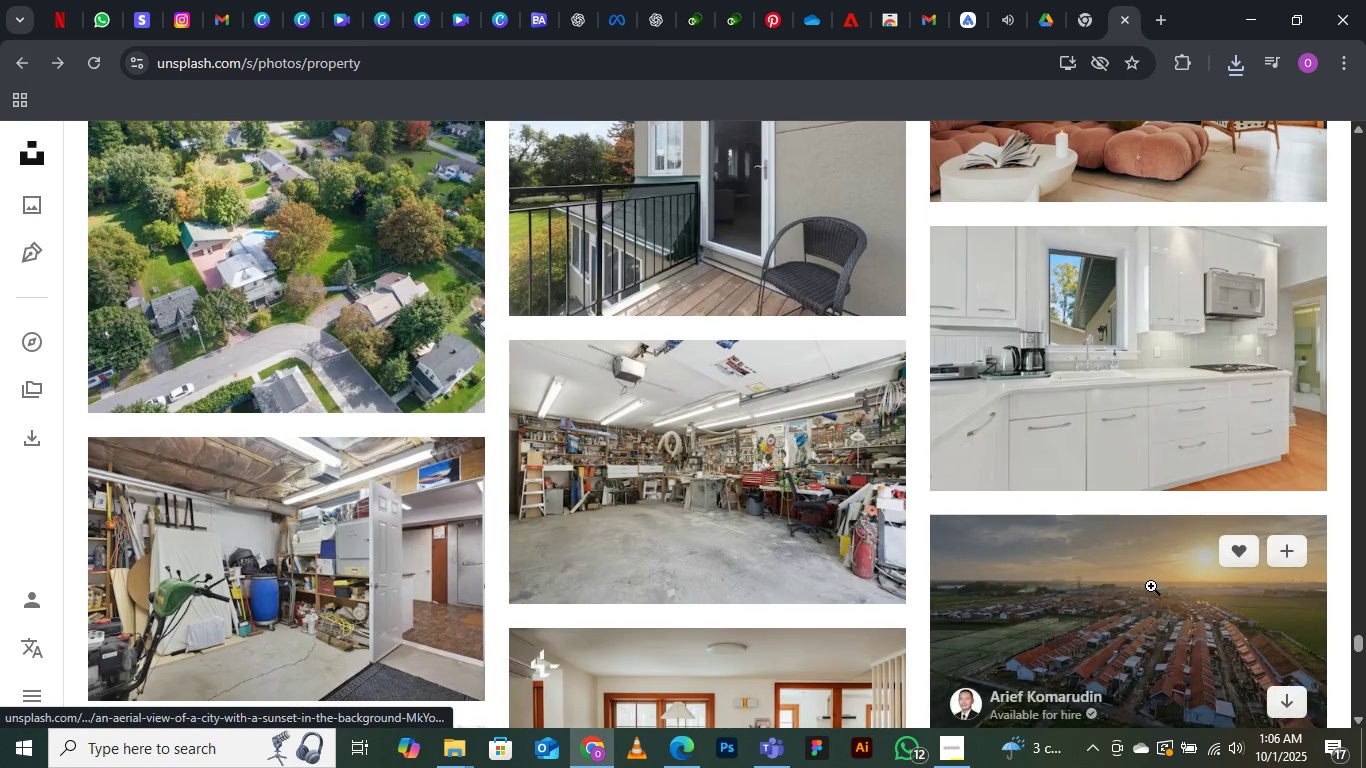 
scroll: coordinate [1132, 583], scroll_direction: up, amount: 25.0
 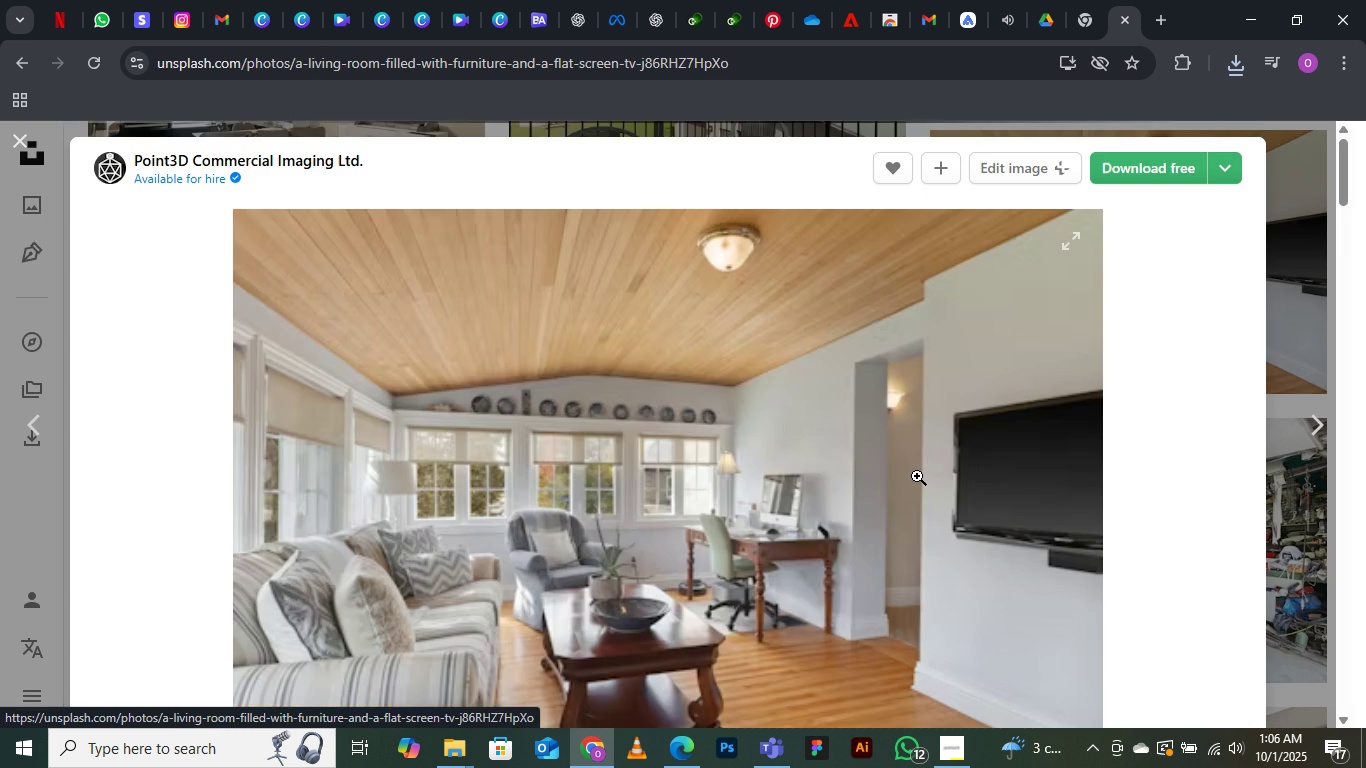 
scroll: coordinate [817, 543], scroll_direction: down, amount: 5.0
 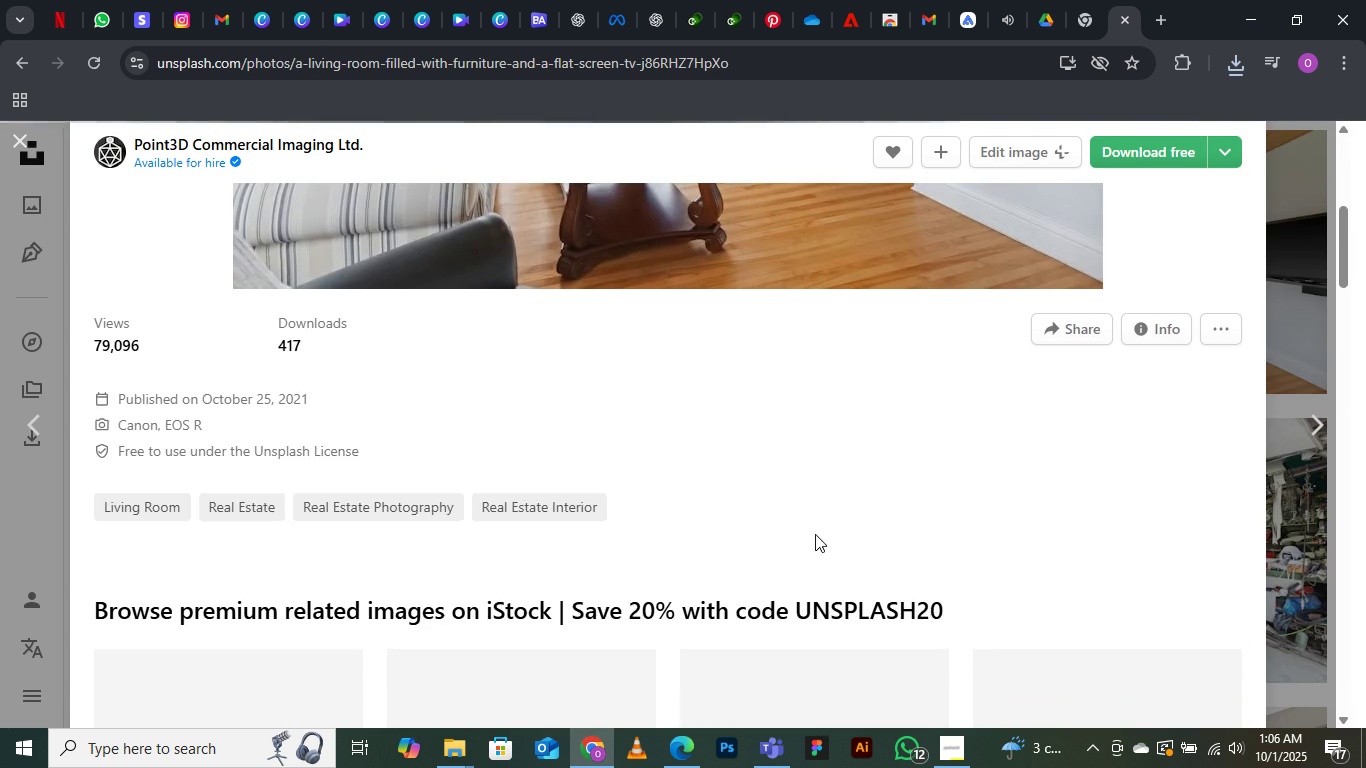 
scroll: coordinate [808, 541], scroll_direction: up, amount: 6.0
 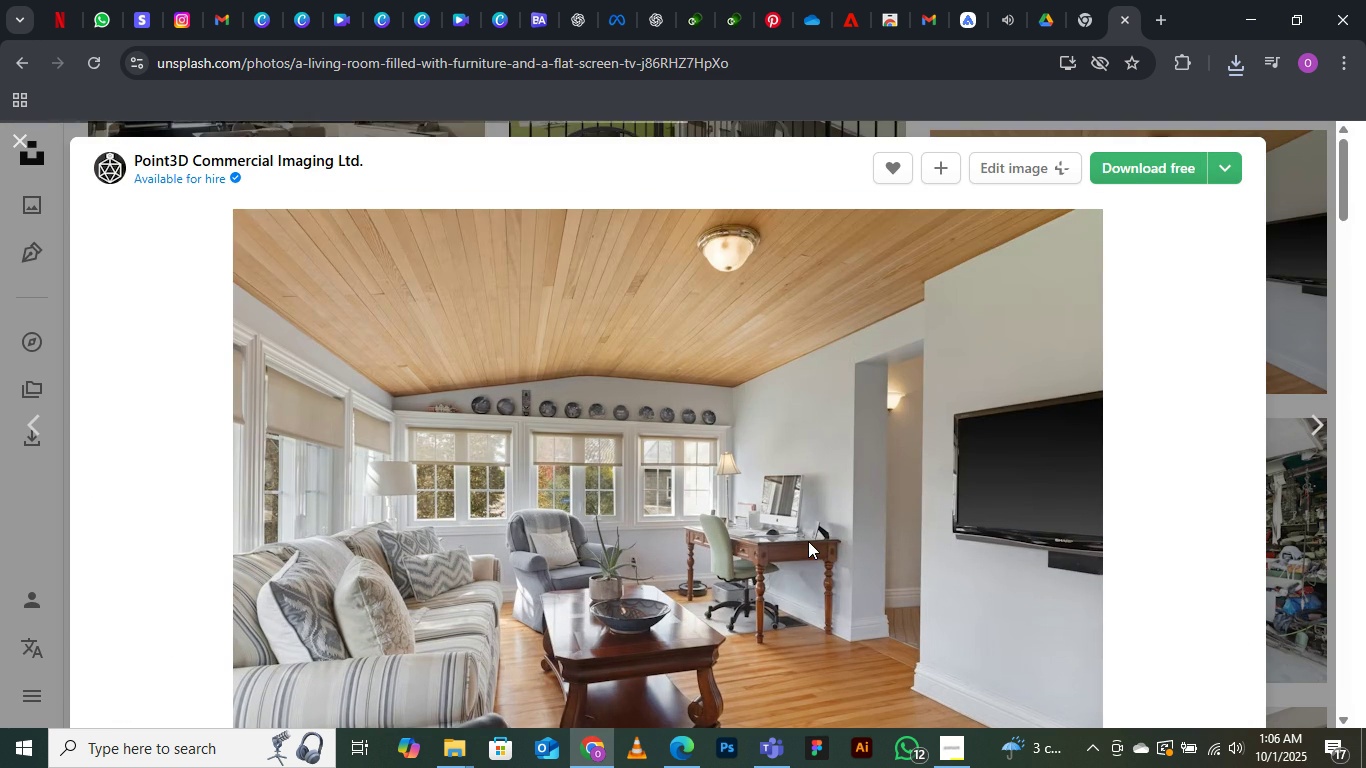 
scroll: coordinate [808, 541], scroll_direction: down, amount: 14.0
 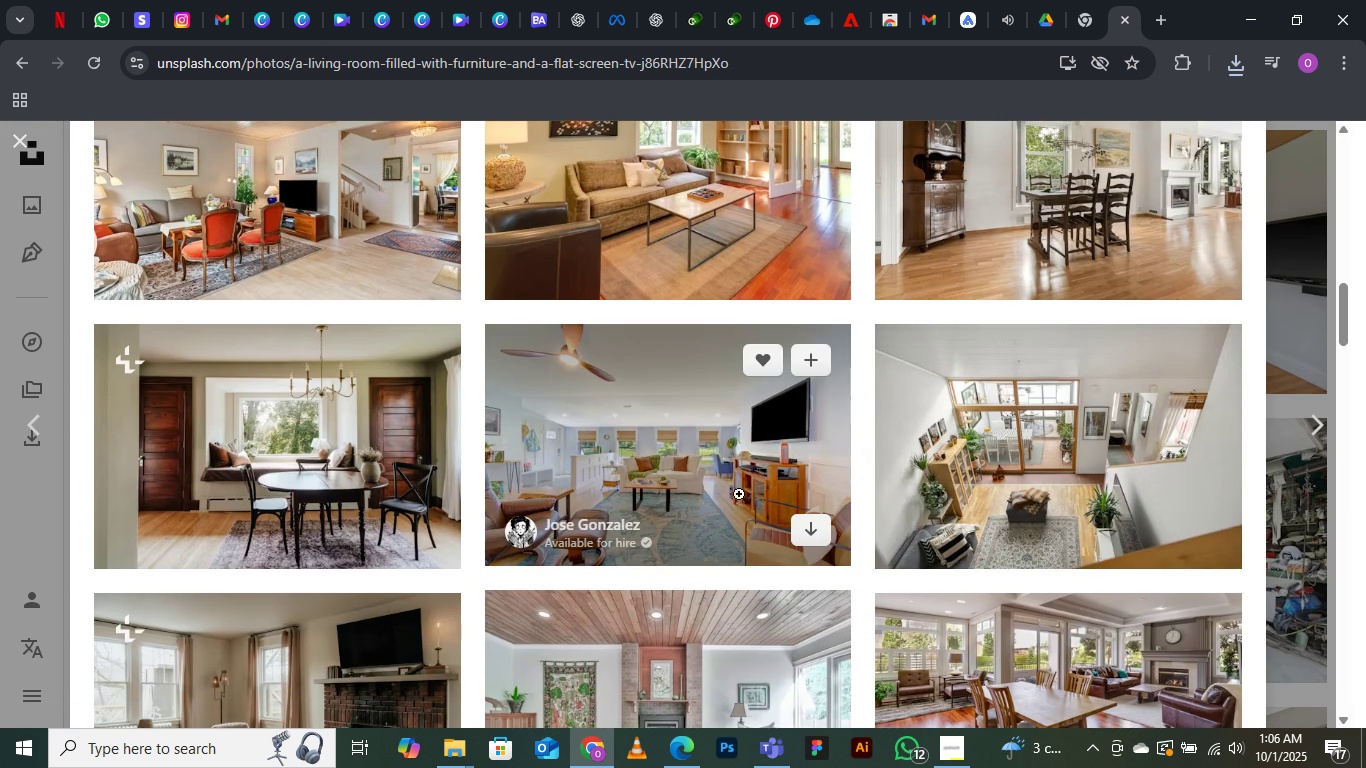 
left_click([687, 466])
 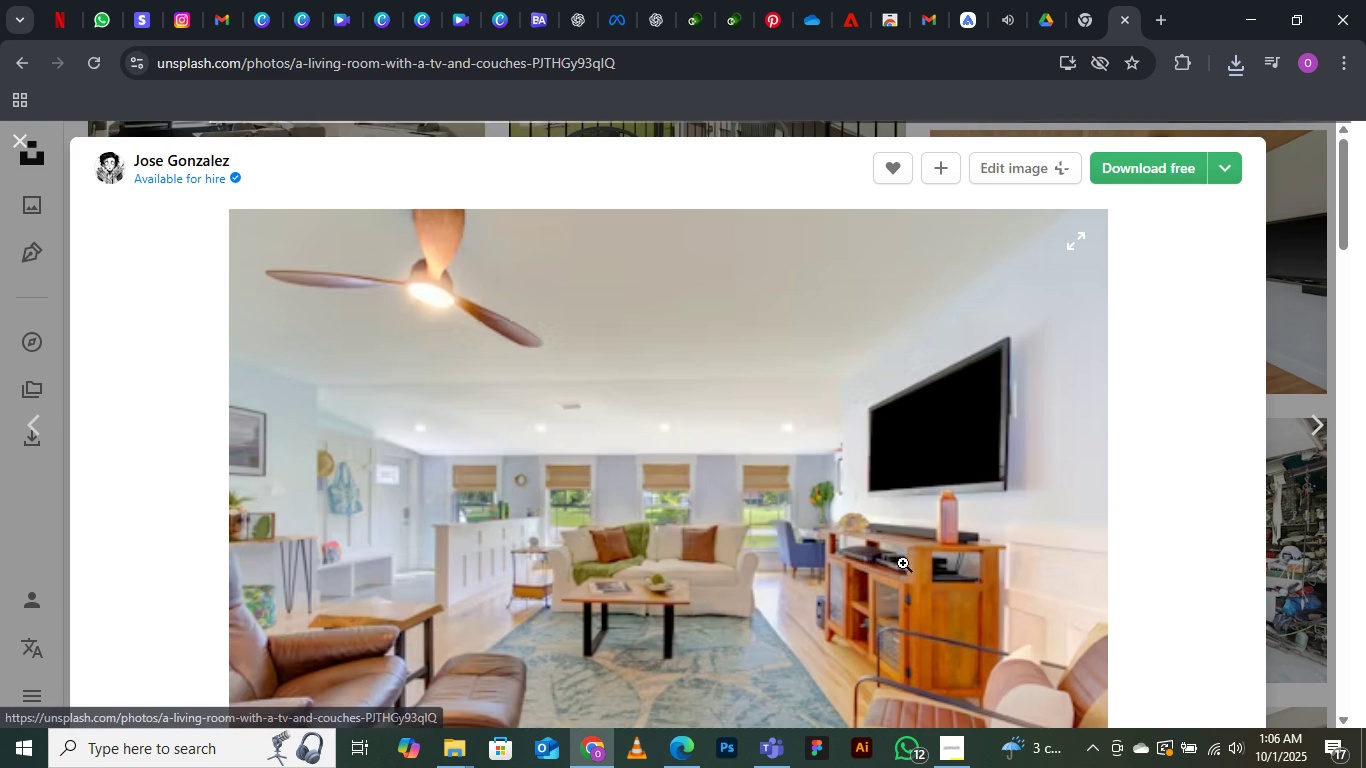 
scroll: coordinate [987, 566], scroll_direction: down, amount: 2.0
 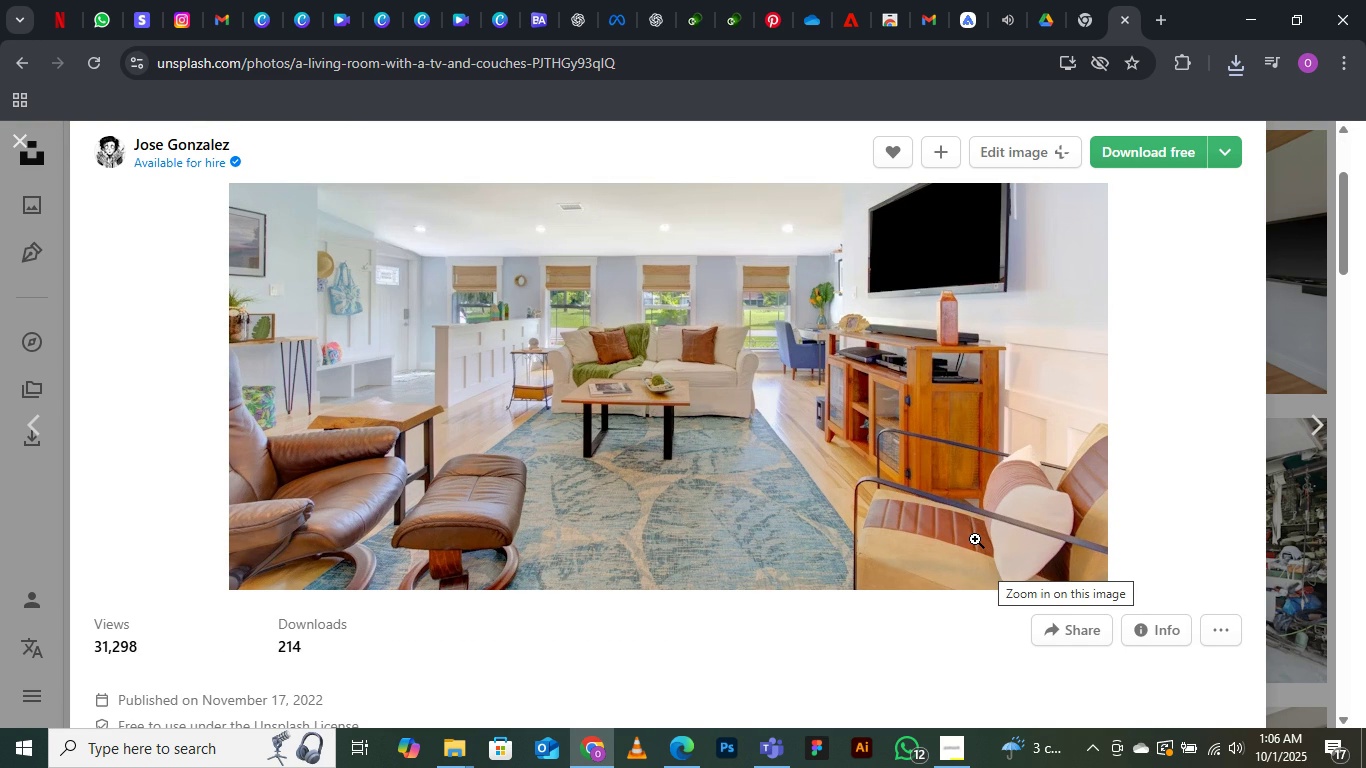 
scroll: coordinate [975, 539], scroll_direction: up, amount: 1.0
 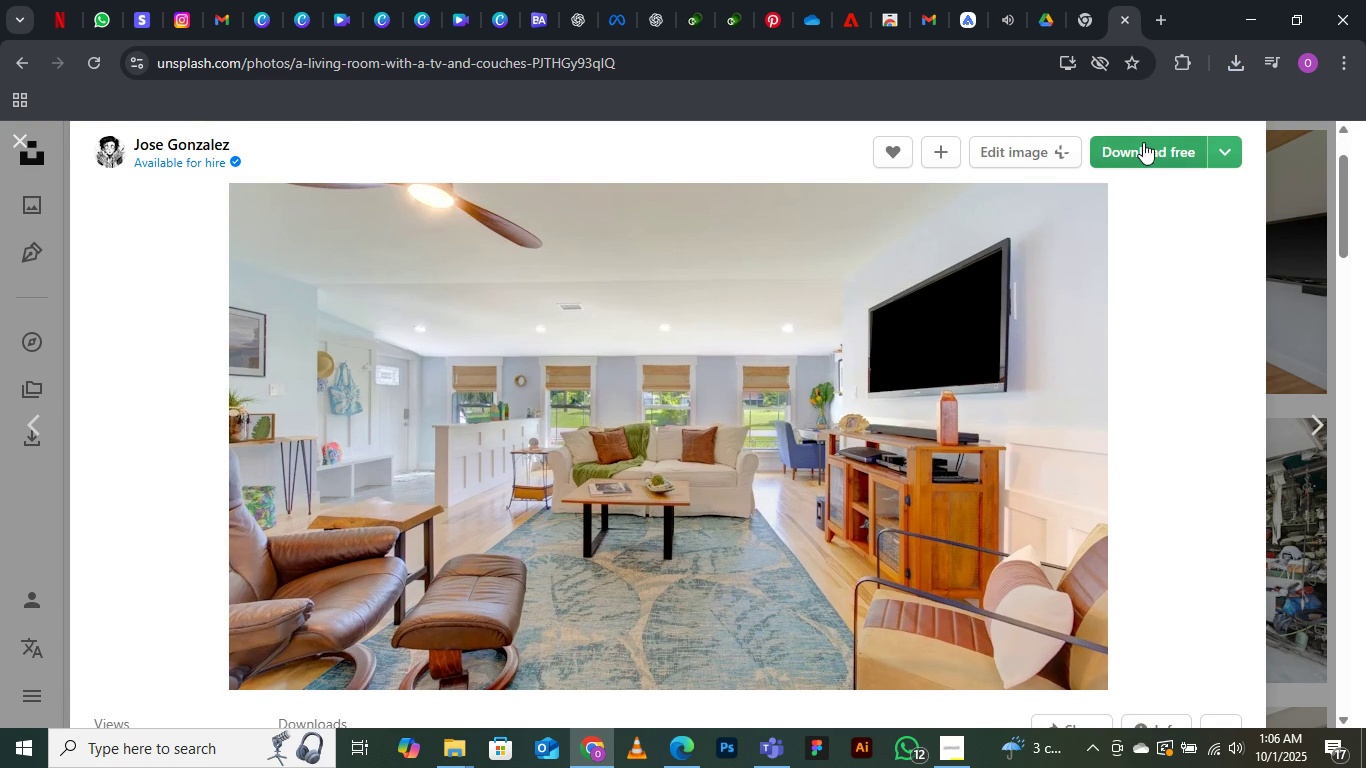 
left_click([1143, 142])
 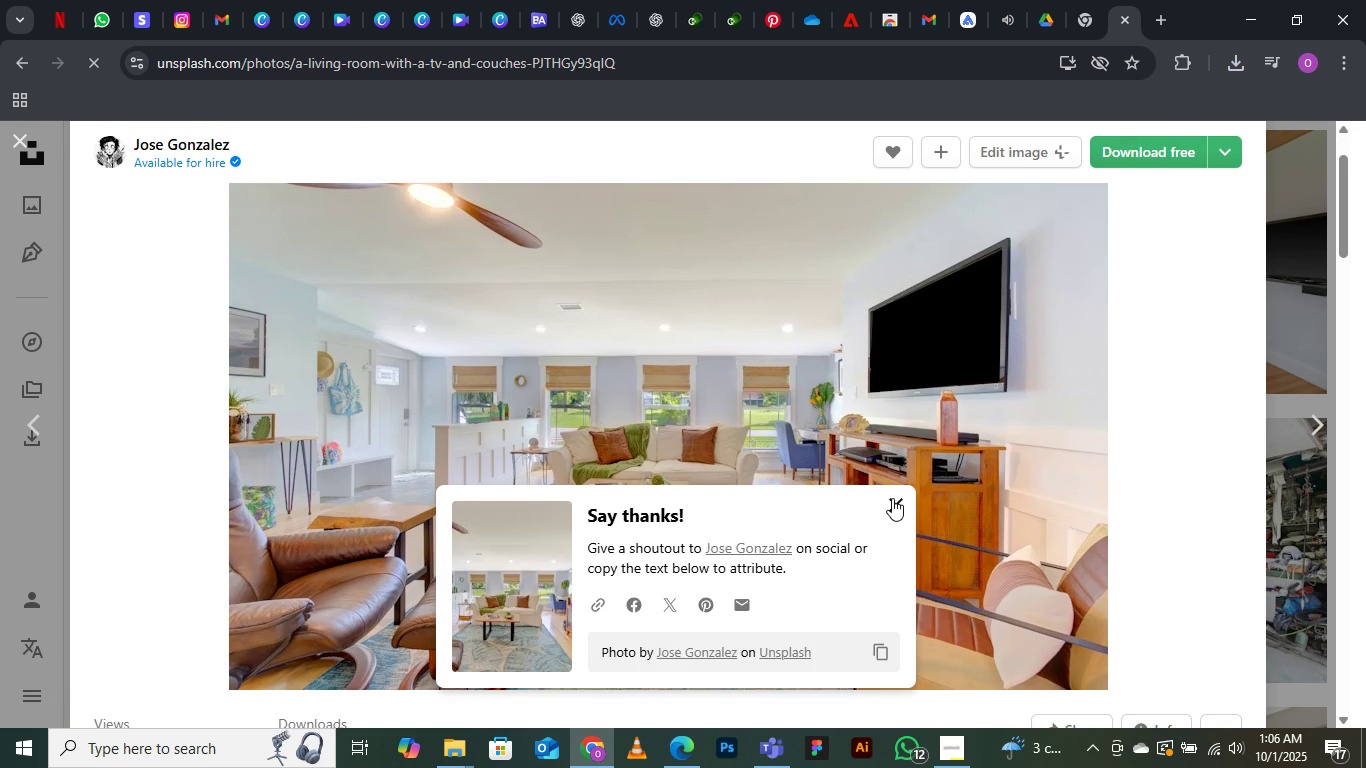 
left_click([894, 498])
 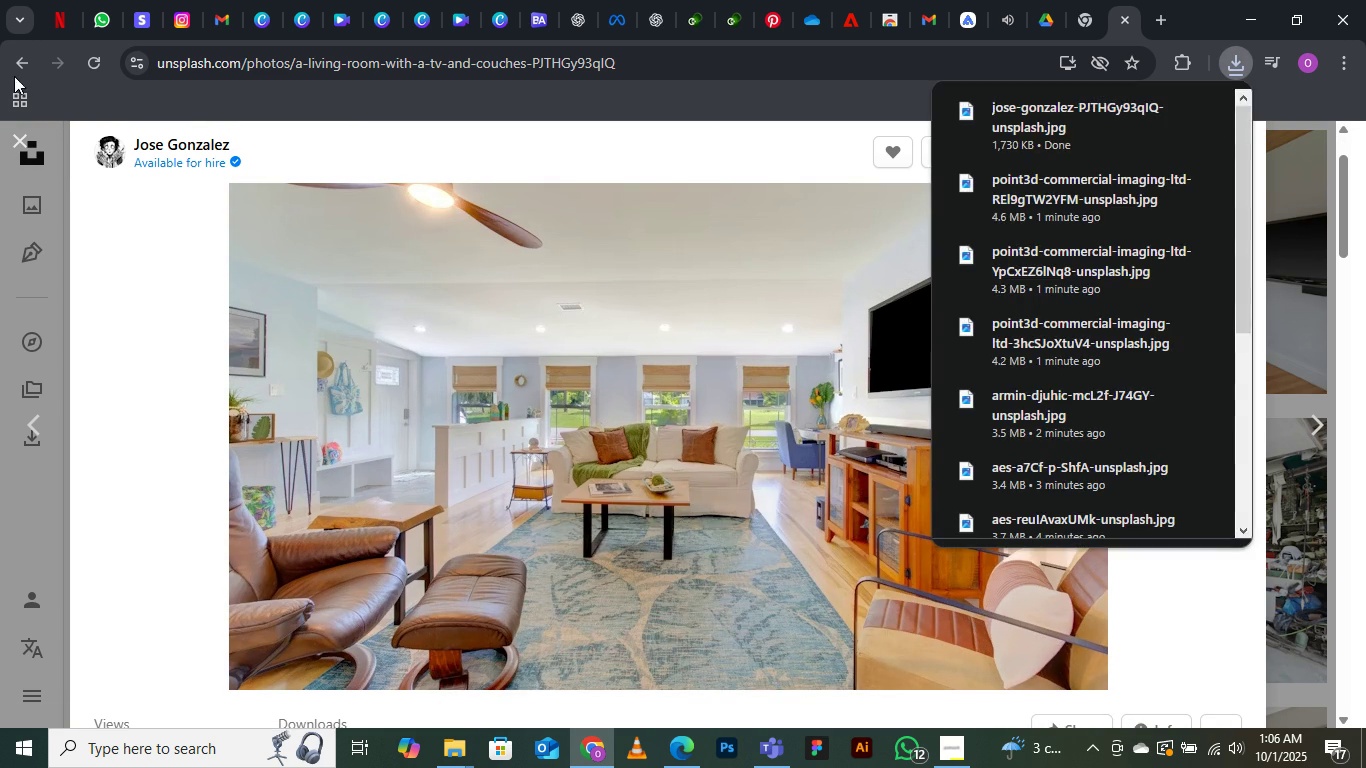 
left_click([19, 57])
 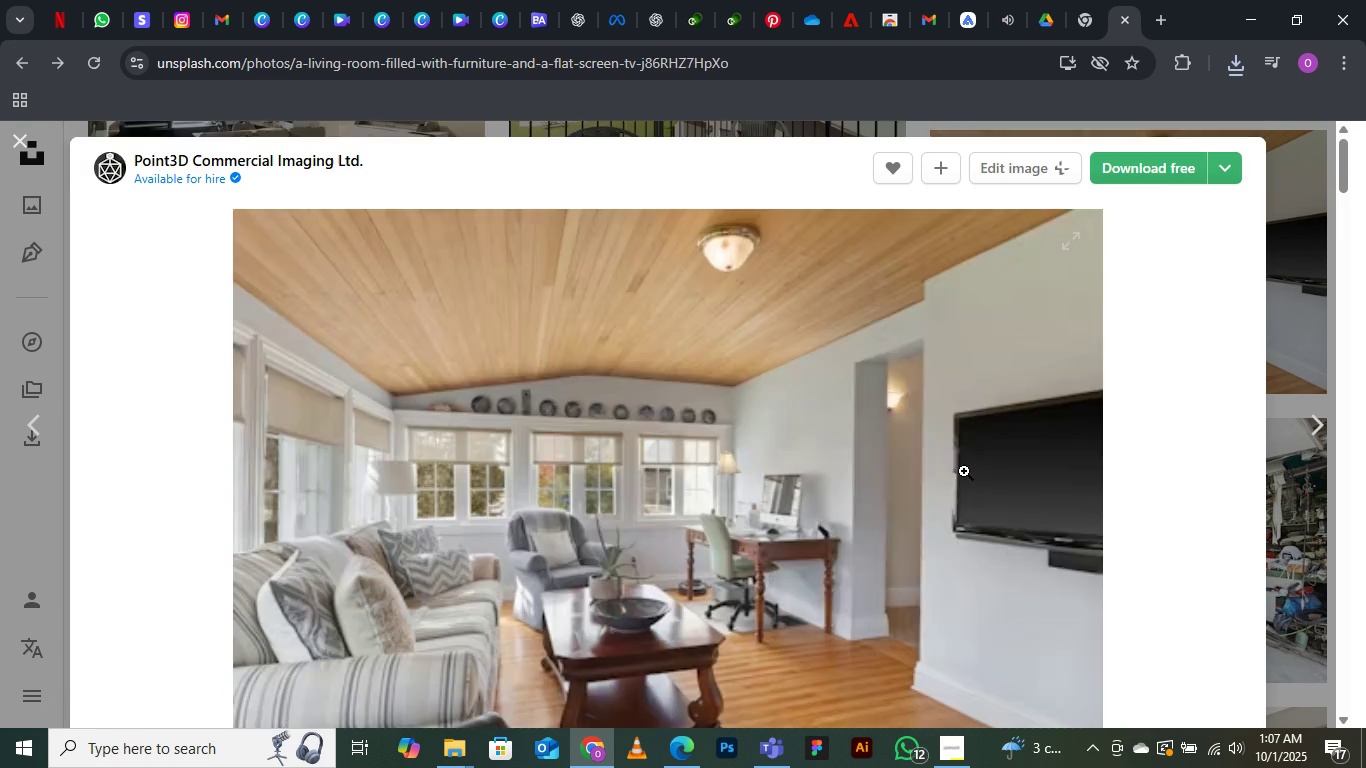 
scroll: coordinate [685, 640], scroll_direction: down, amount: 24.0
 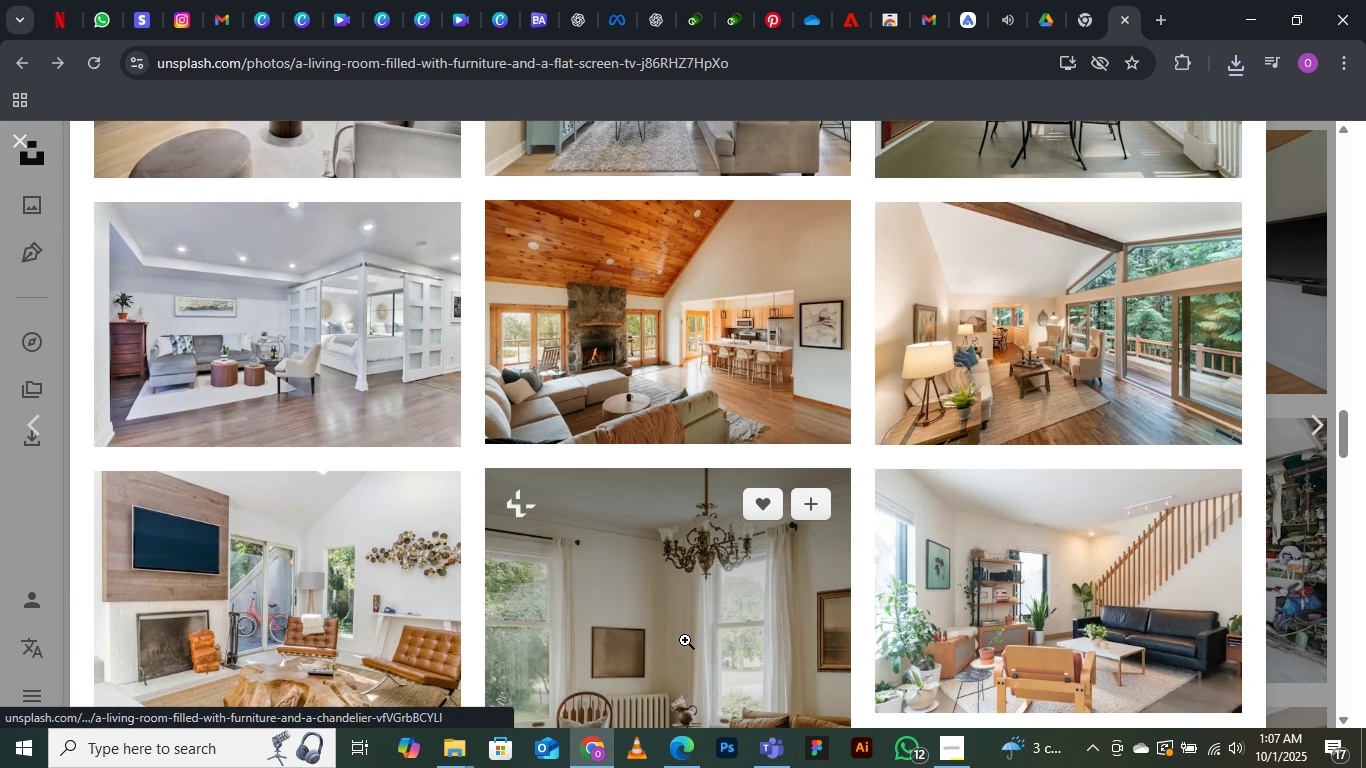 
scroll: coordinate [685, 640], scroll_direction: down, amount: 2.0
 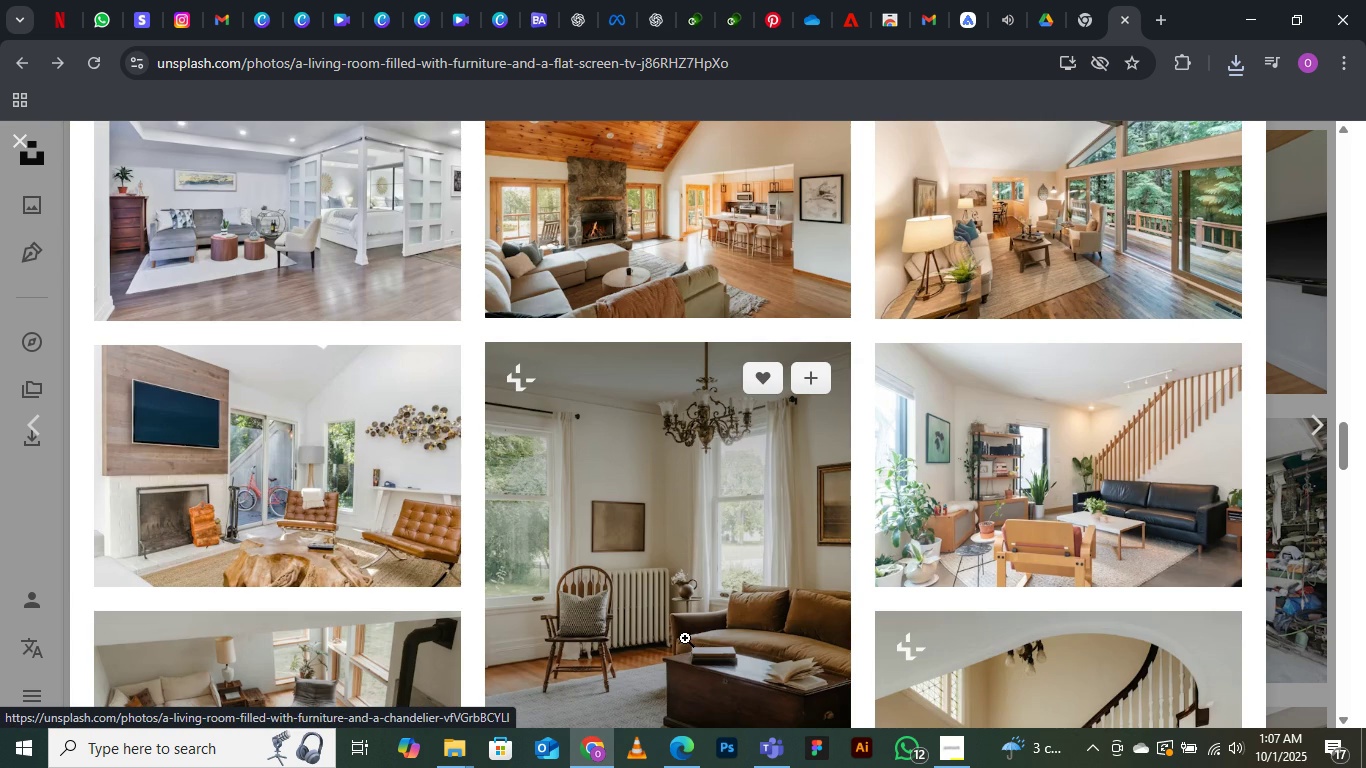 
scroll: coordinate [611, 544], scroll_direction: up, amount: 9.0
 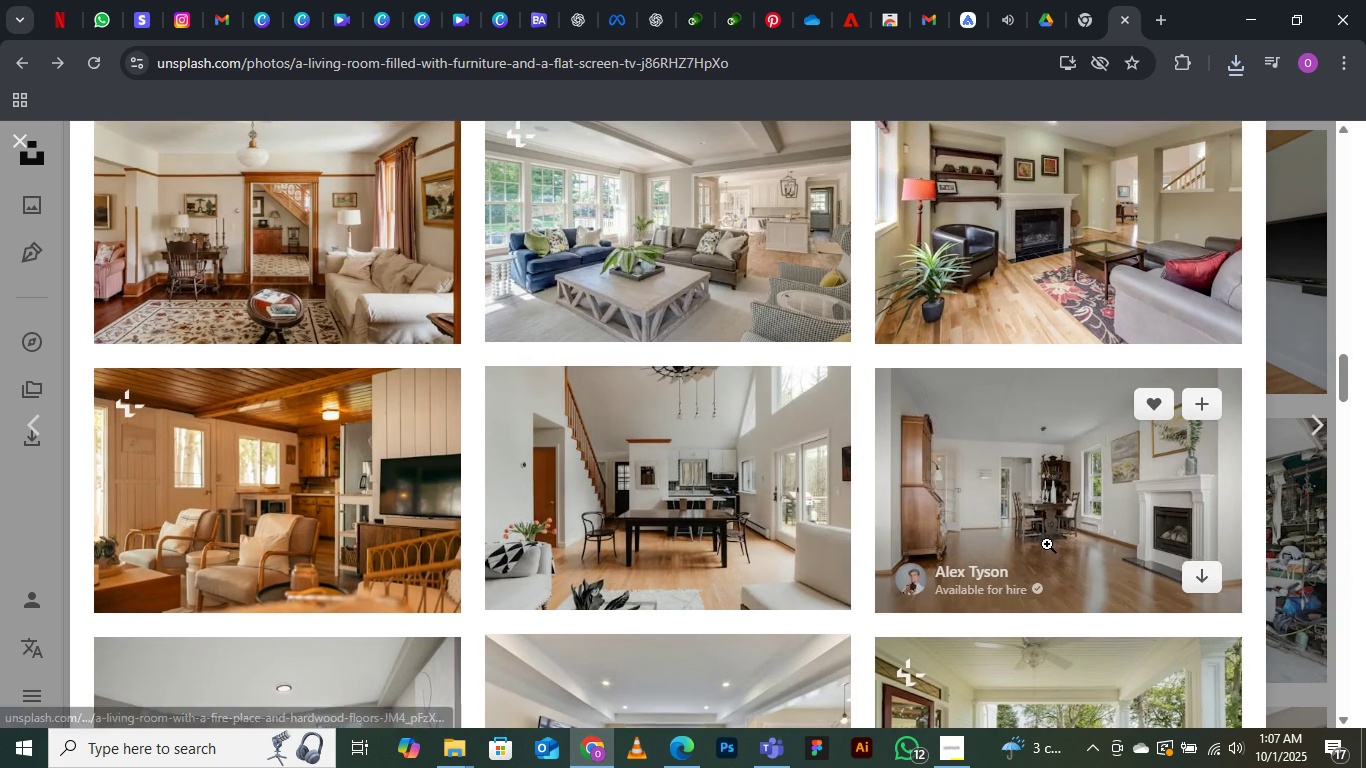 
scroll: coordinate [1043, 547], scroll_direction: down, amount: 7.0
 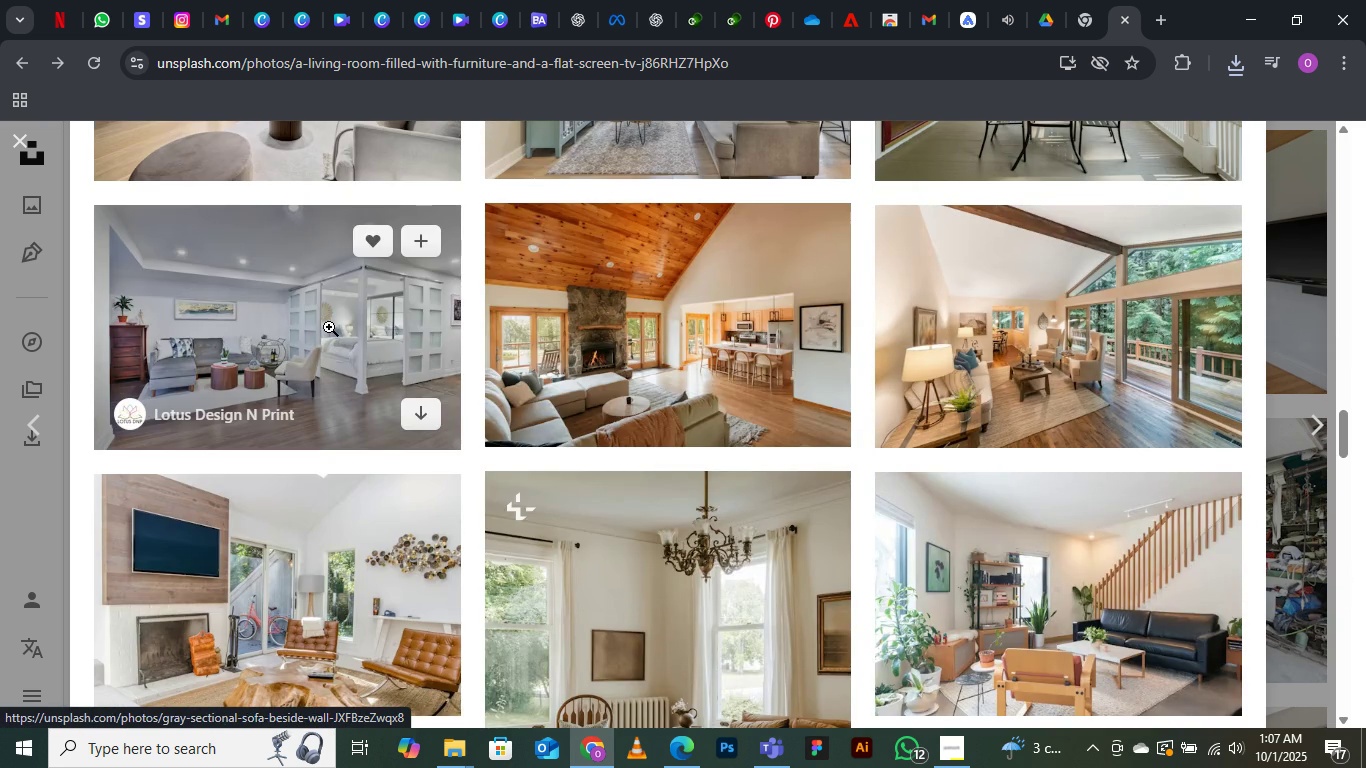 
left_click([328, 326])
 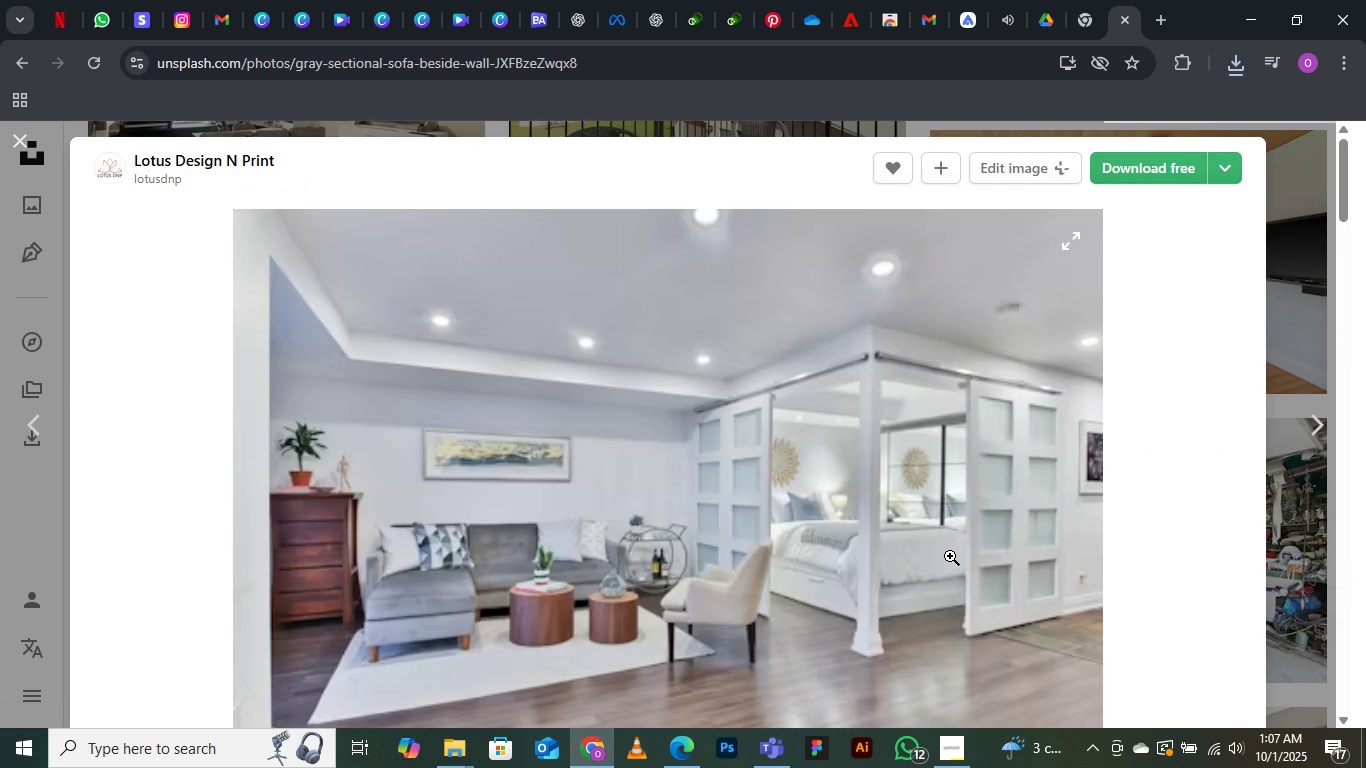 
scroll: coordinate [950, 556], scroll_direction: down, amount: 2.0
 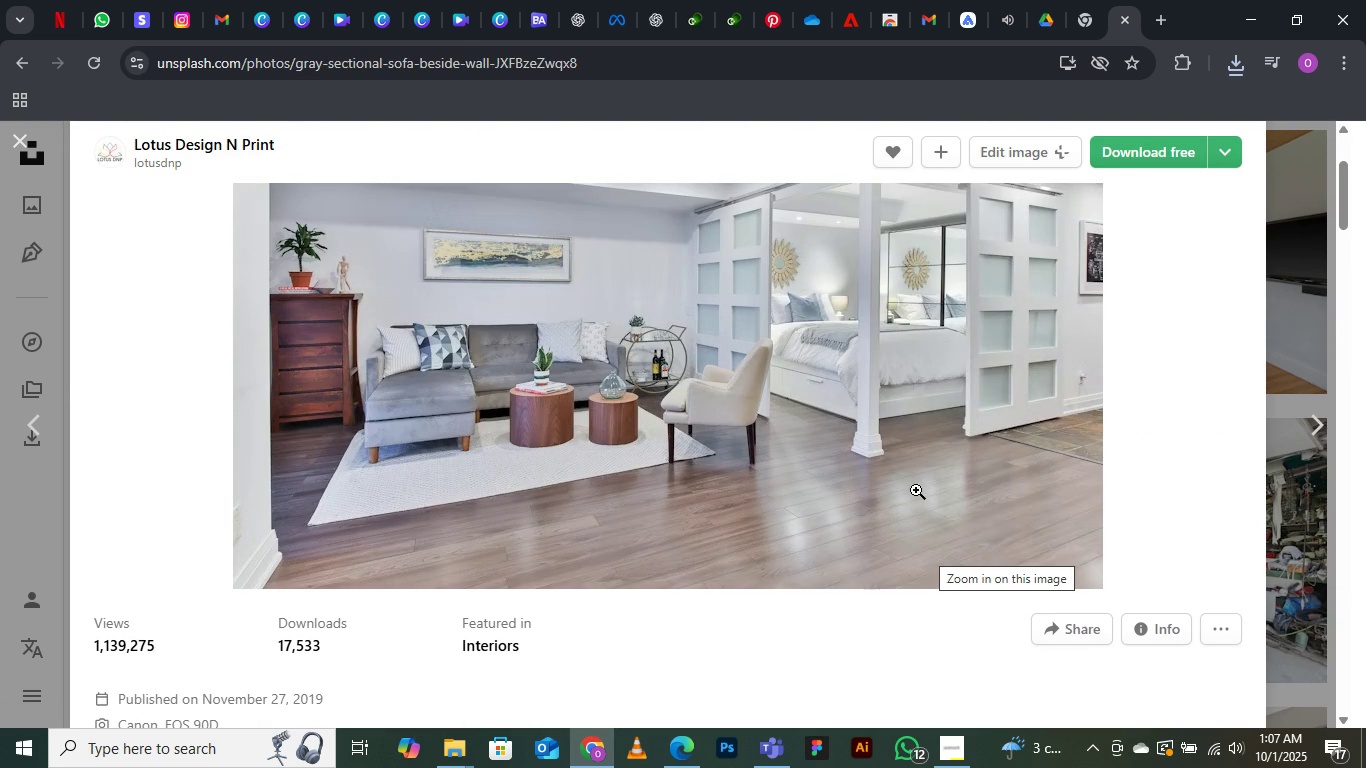 
scroll: coordinate [916, 486], scroll_direction: up, amount: 2.0
 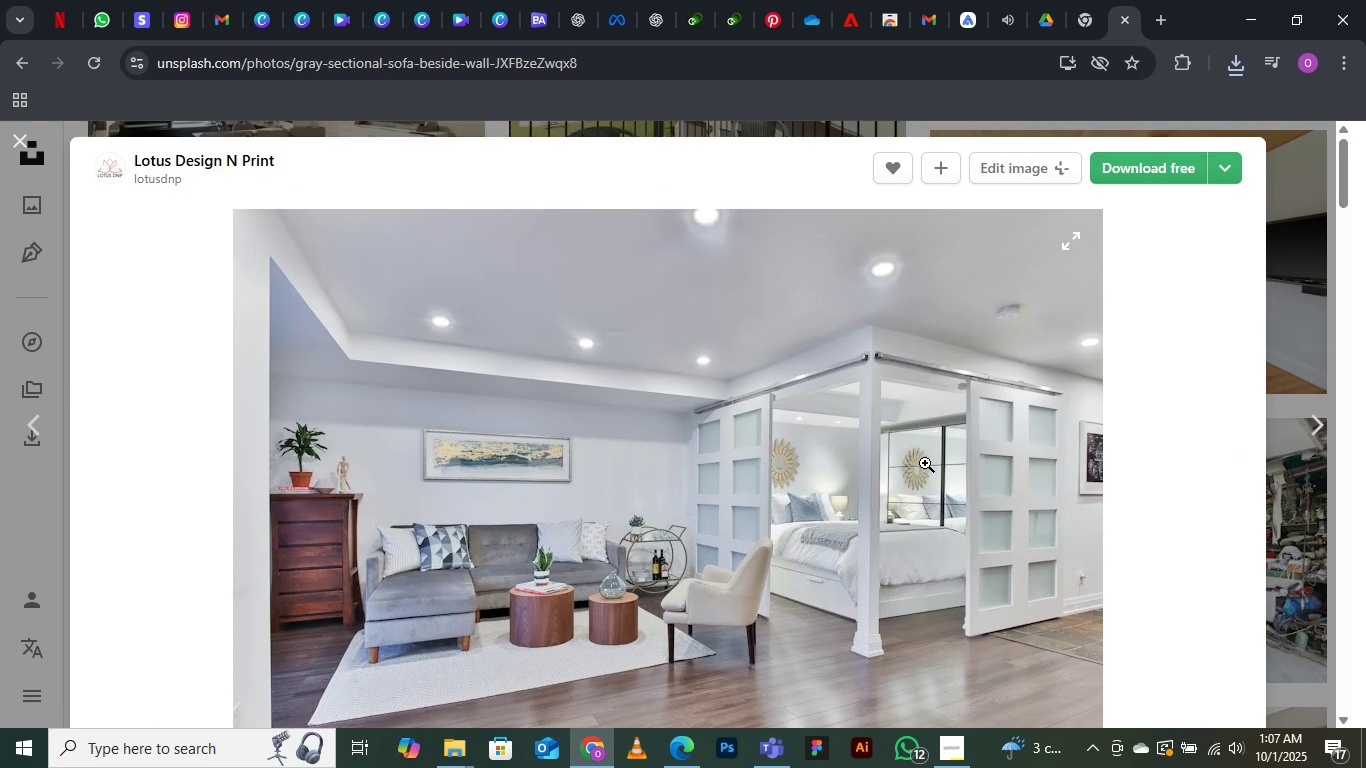 
scroll: coordinate [925, 463], scroll_direction: down, amount: 1.0
 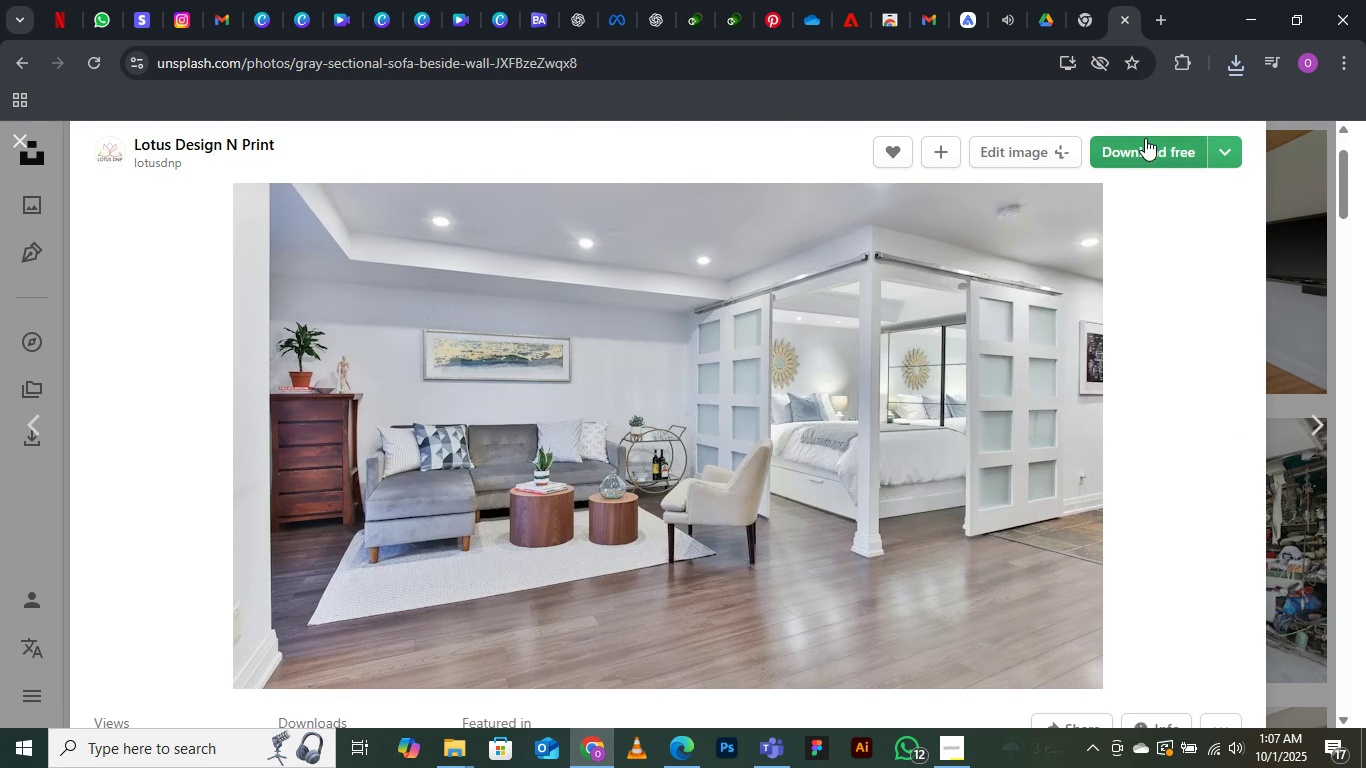 
left_click([1145, 138])
 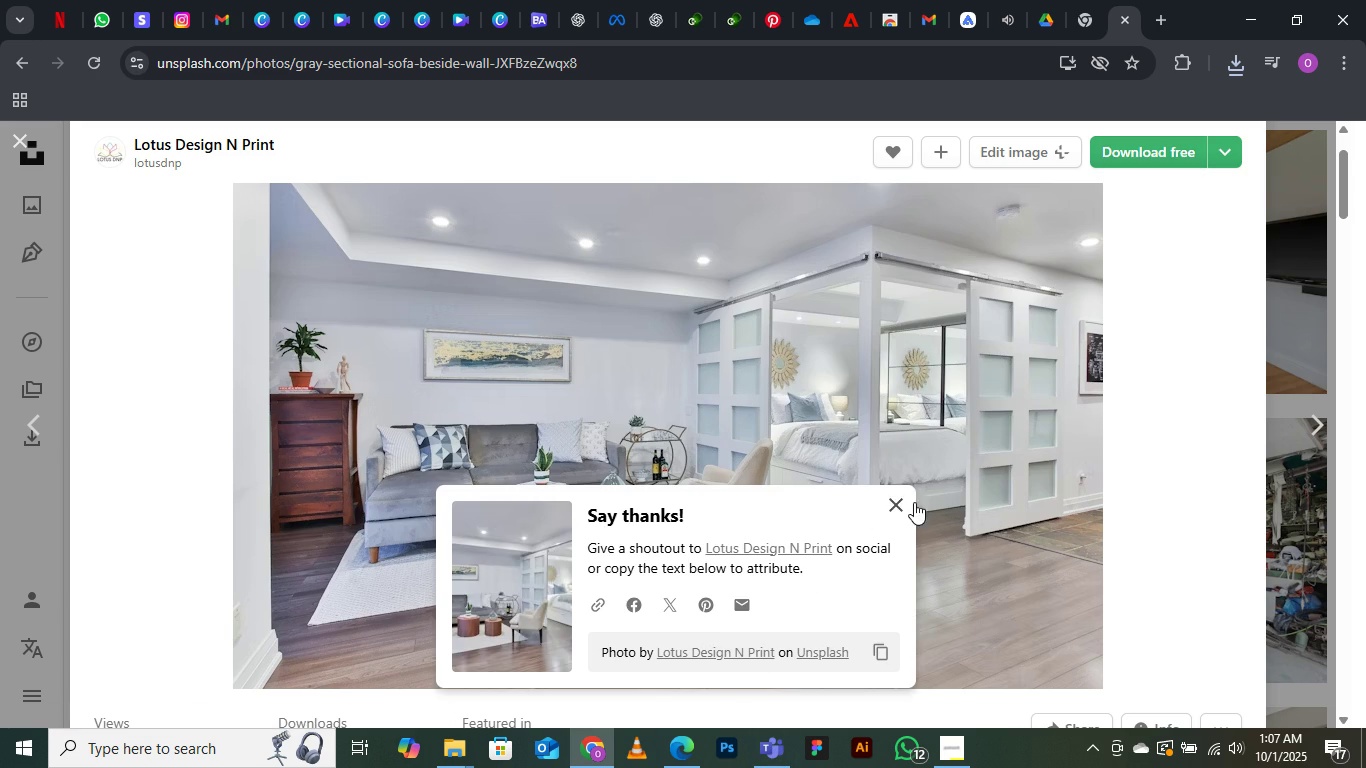 
left_click([894, 505])
 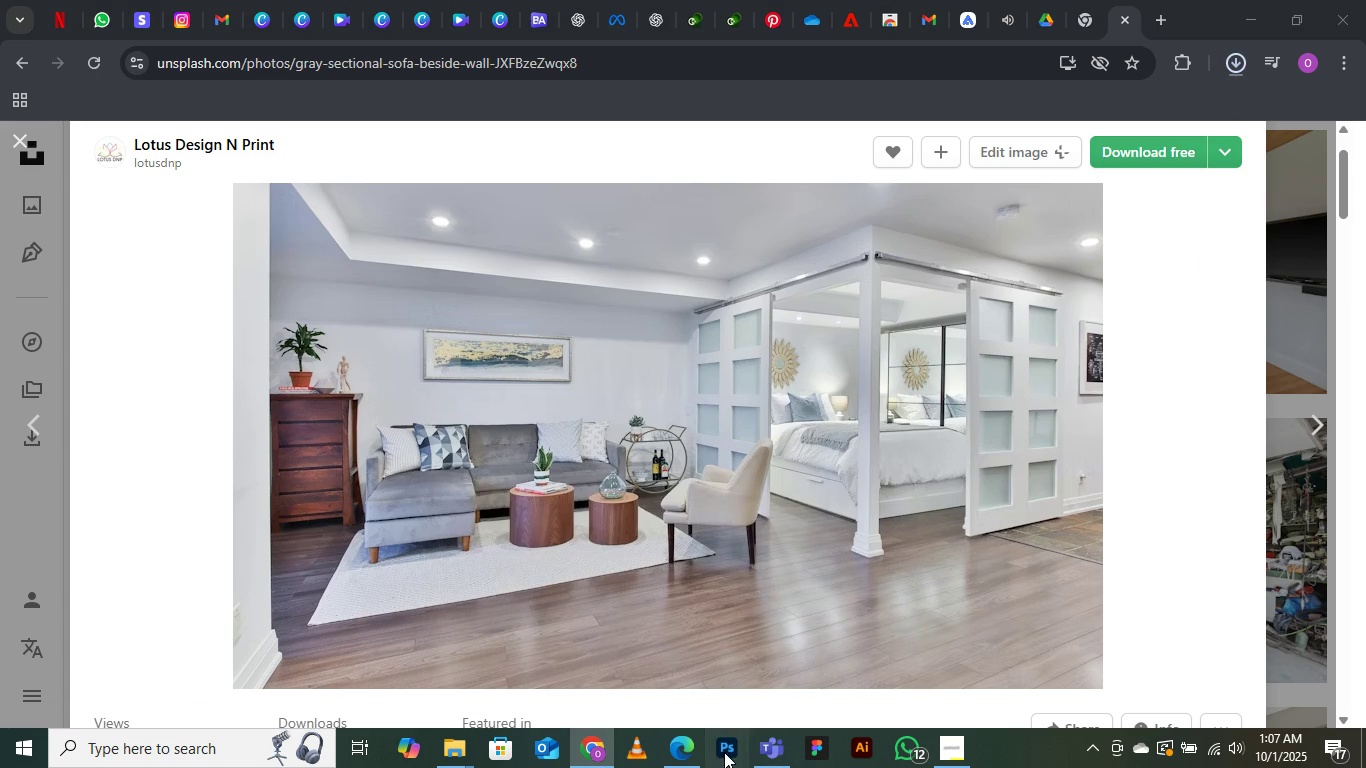 
double_click([724, 752])
 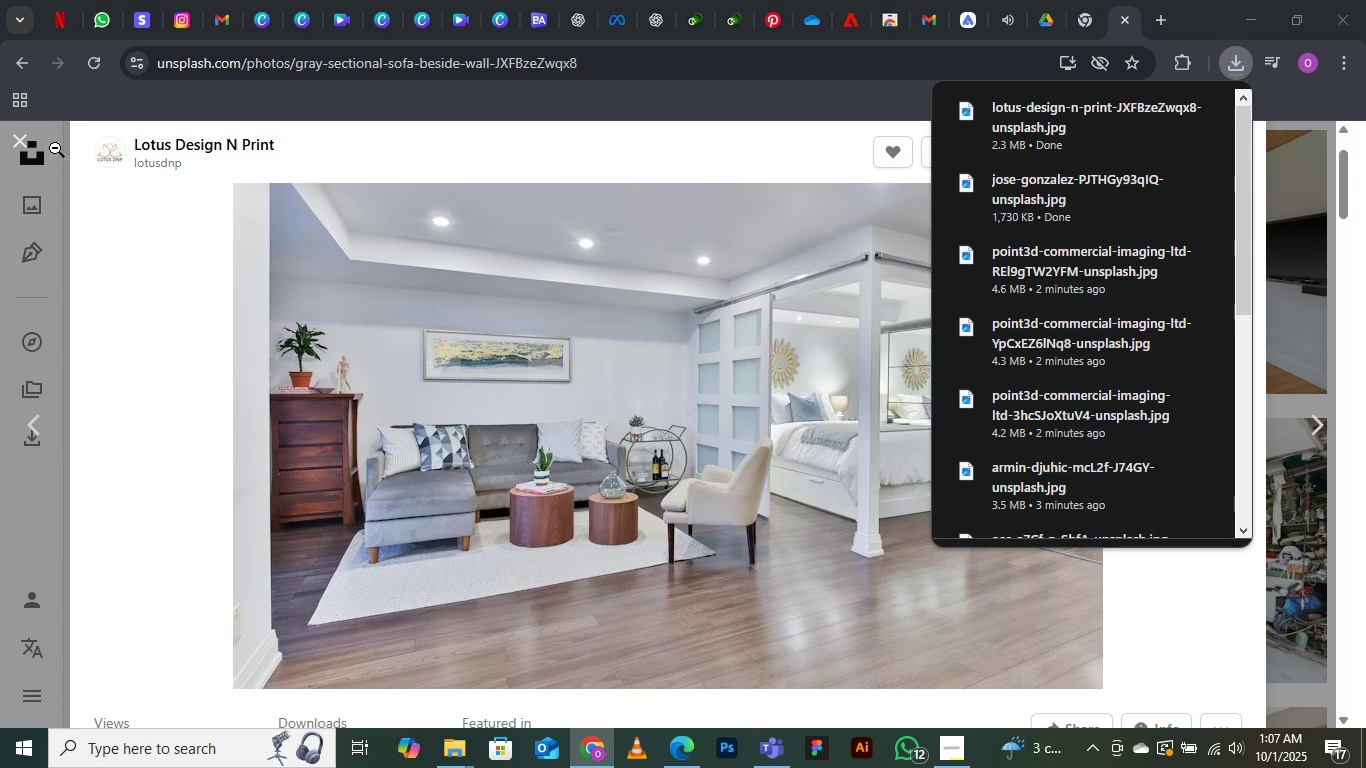 
left_click([15, 137])
 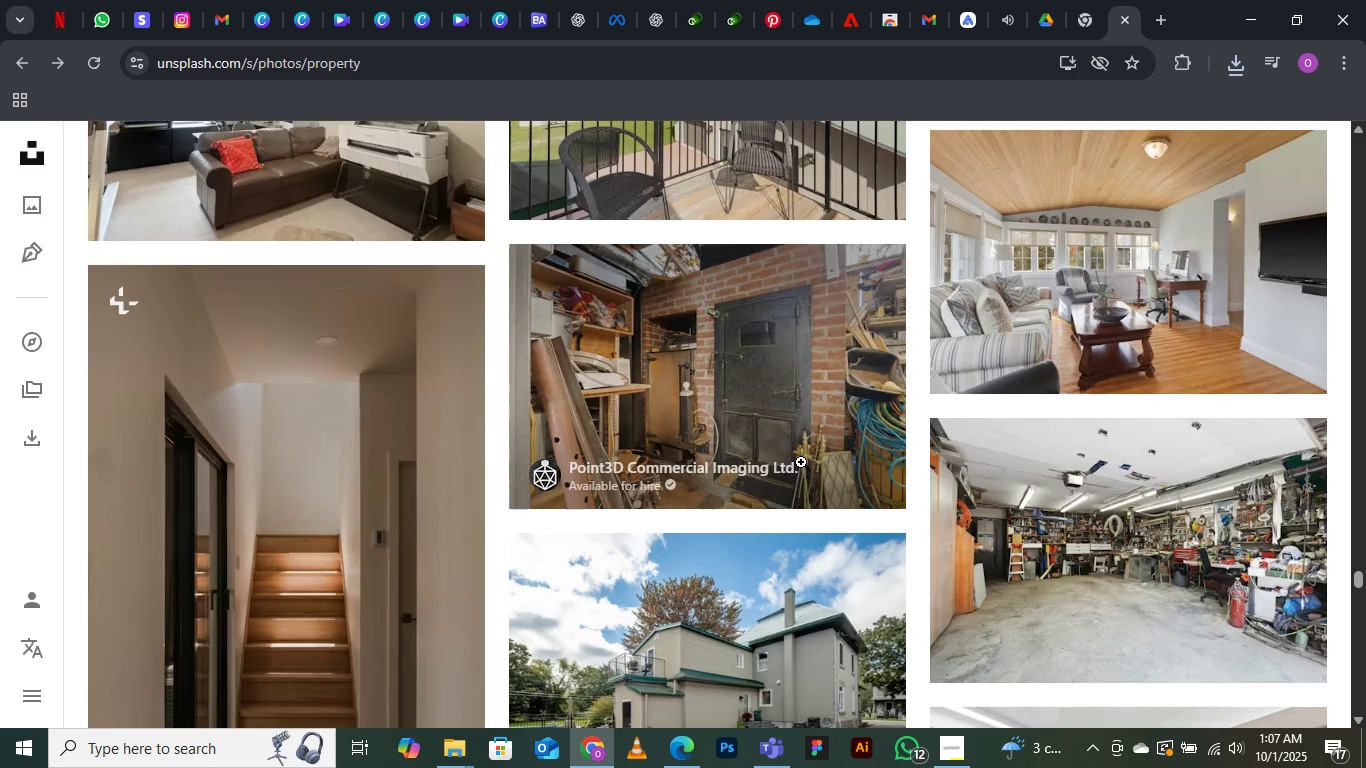 
scroll: coordinate [863, 576], scroll_direction: down, amount: 12.0
 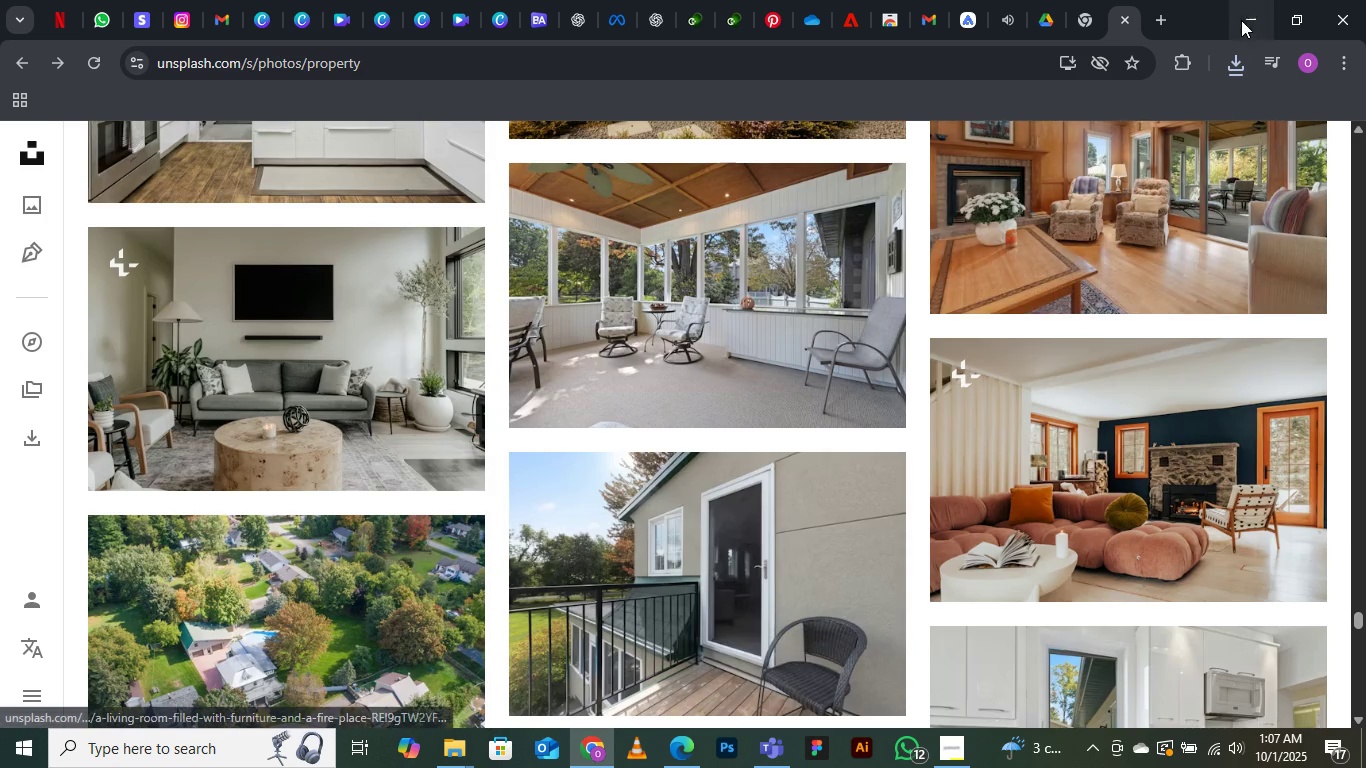 
left_click([1245, 5])
 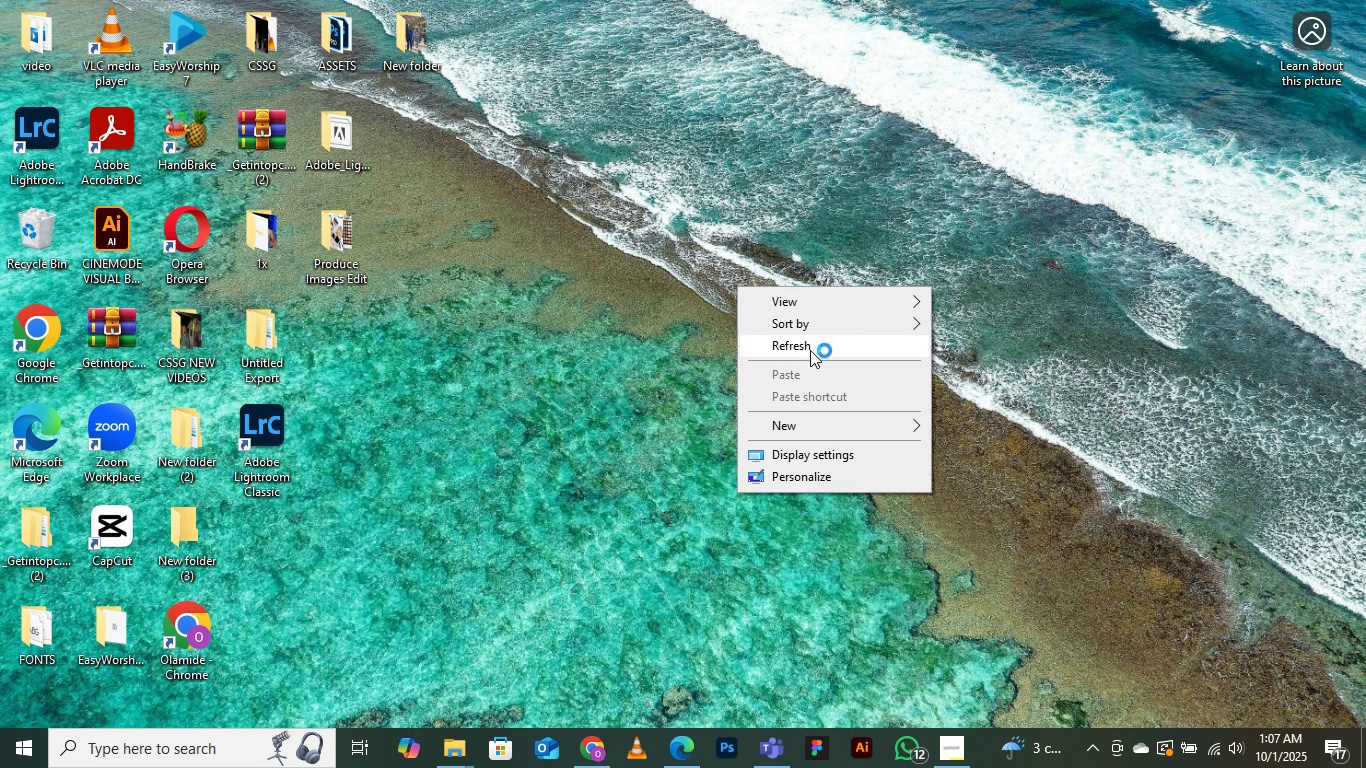 
left_click([804, 349])
 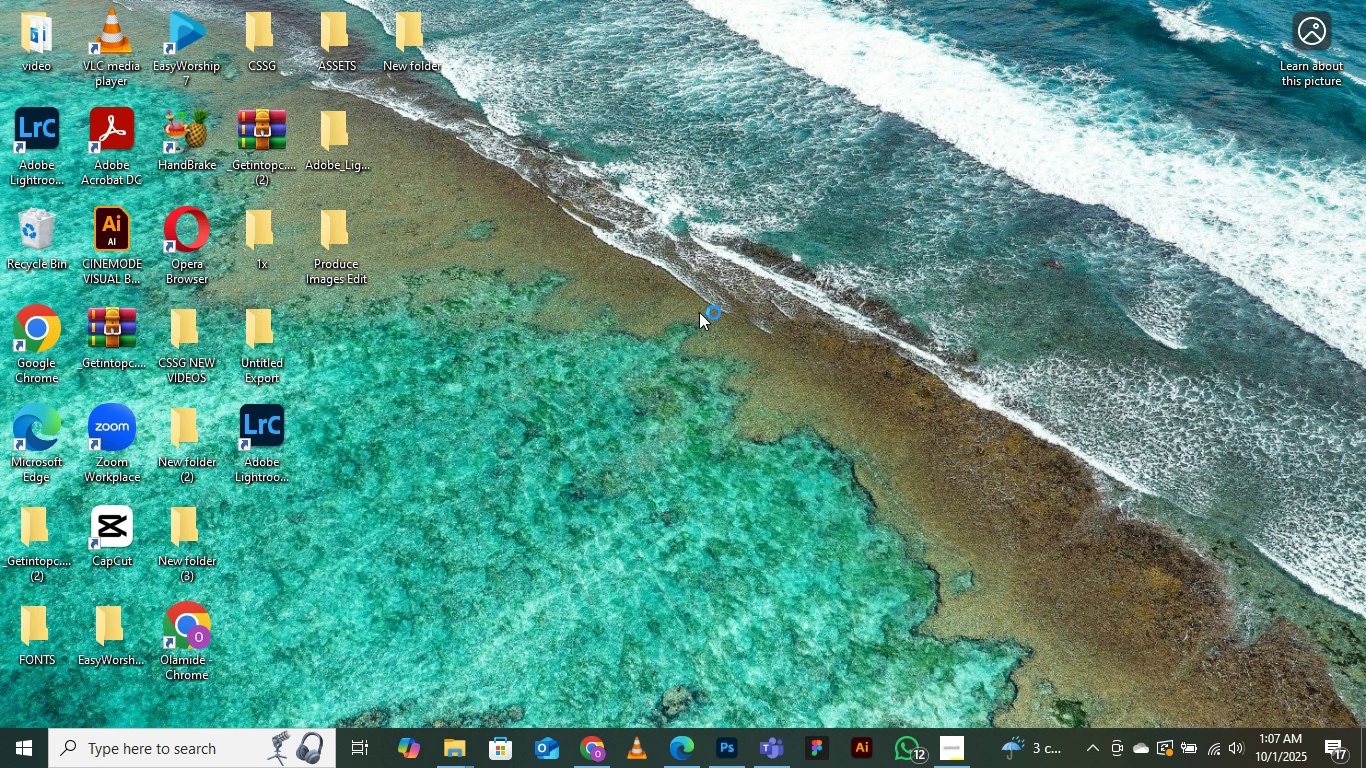 
right_click([699, 312])
 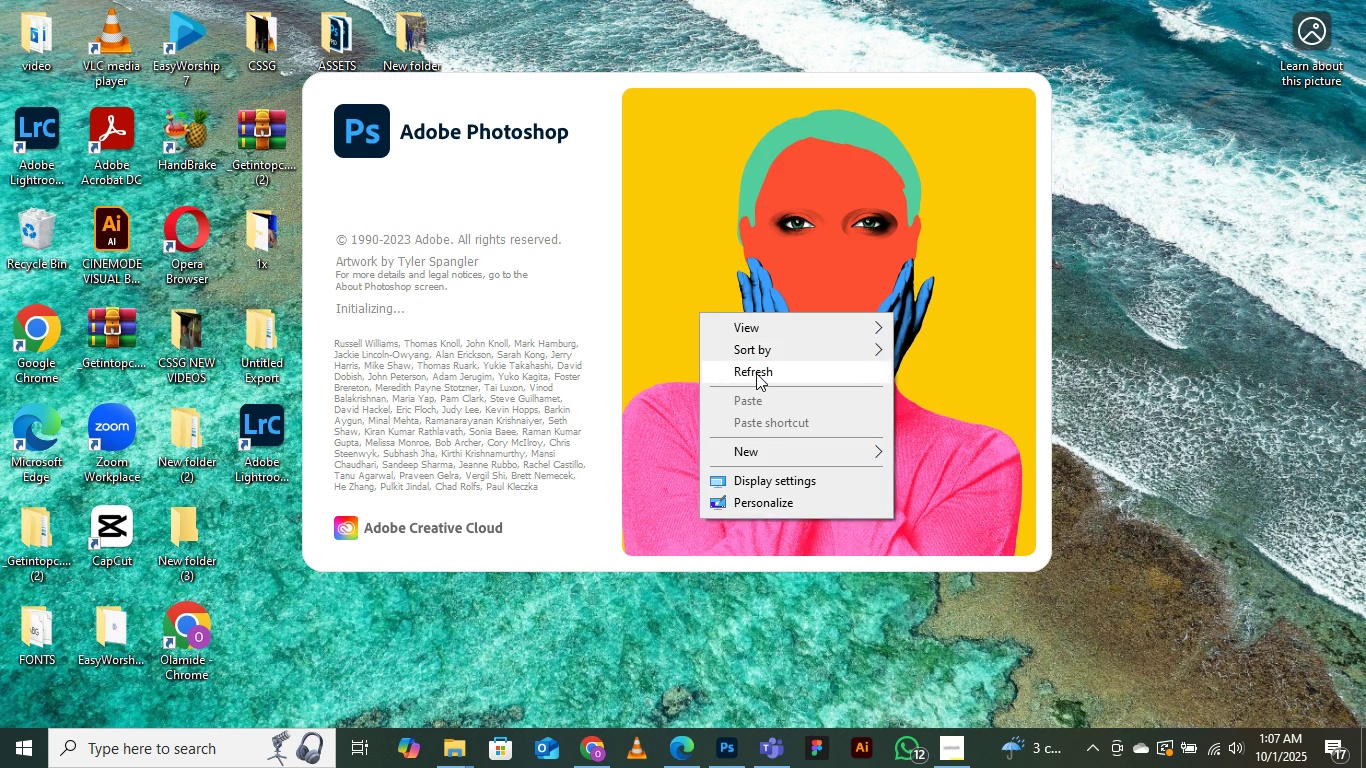 
left_click([757, 374])
 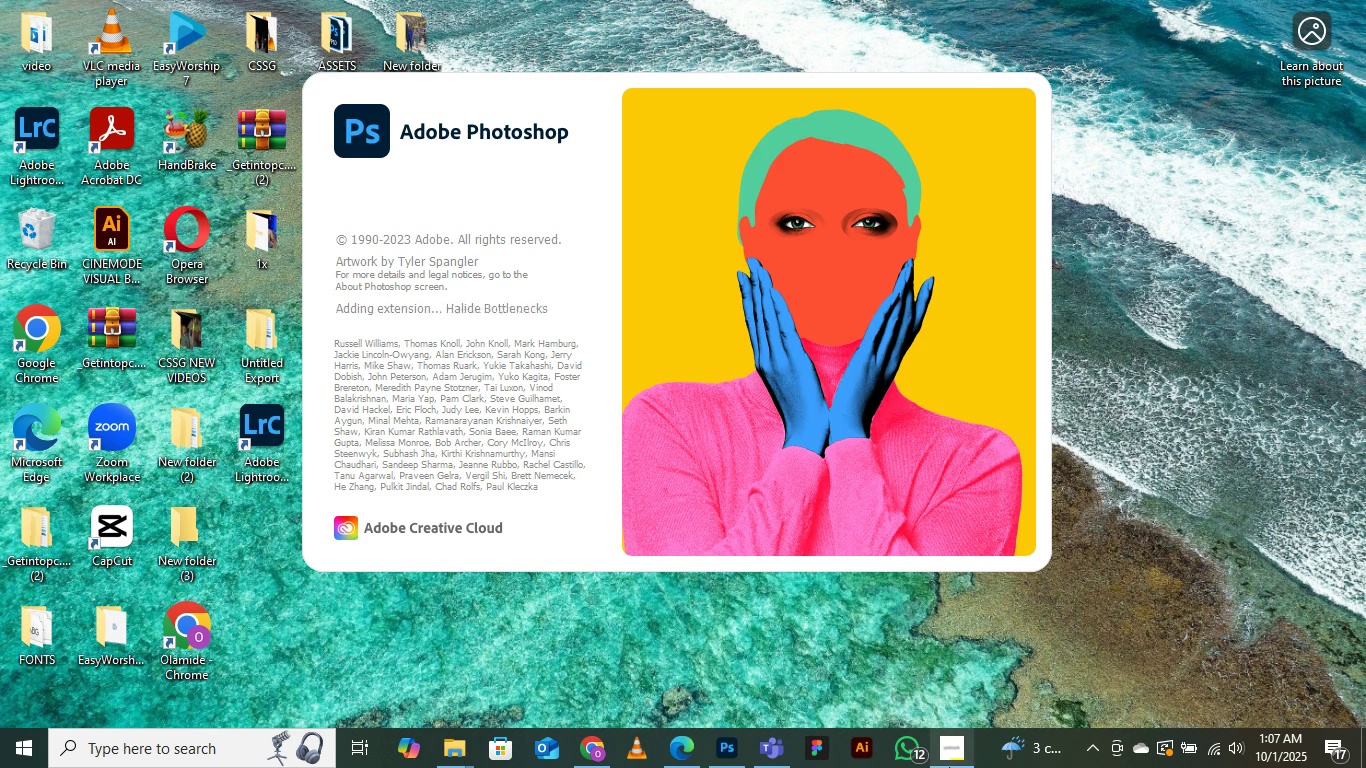 
left_click([949, 767])